 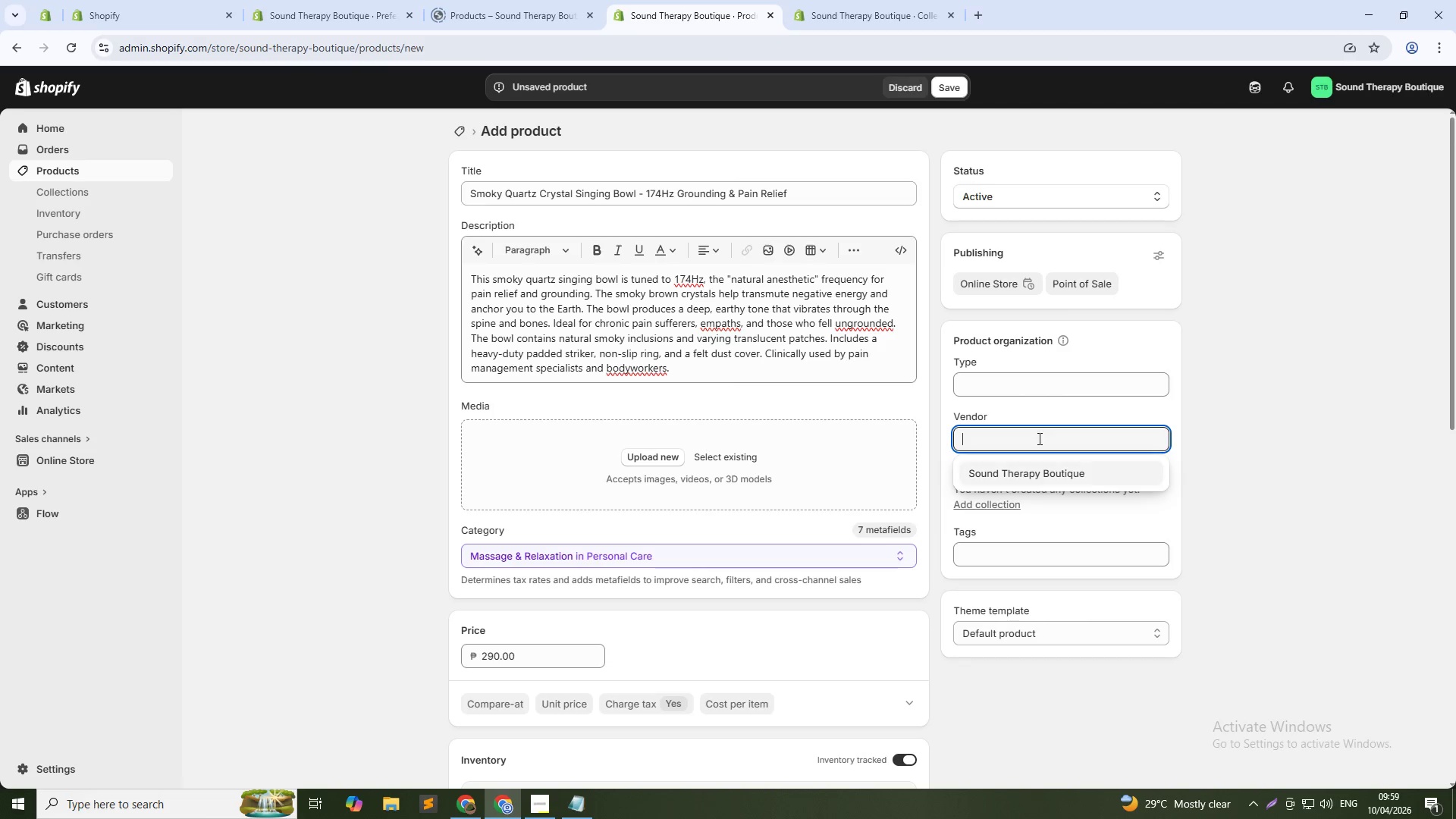 
left_click([1035, 474])
 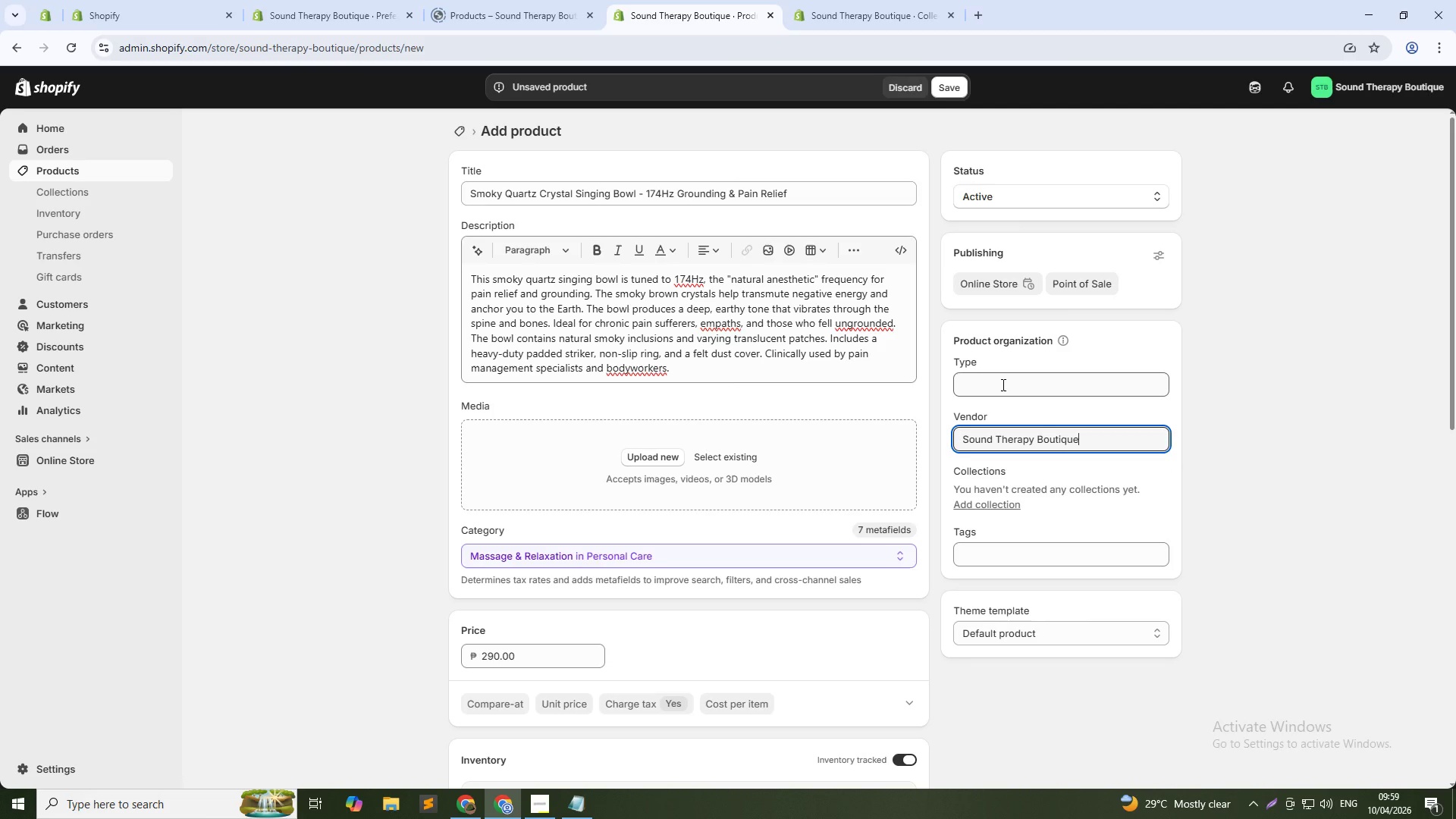 
left_click([1002, 384])
 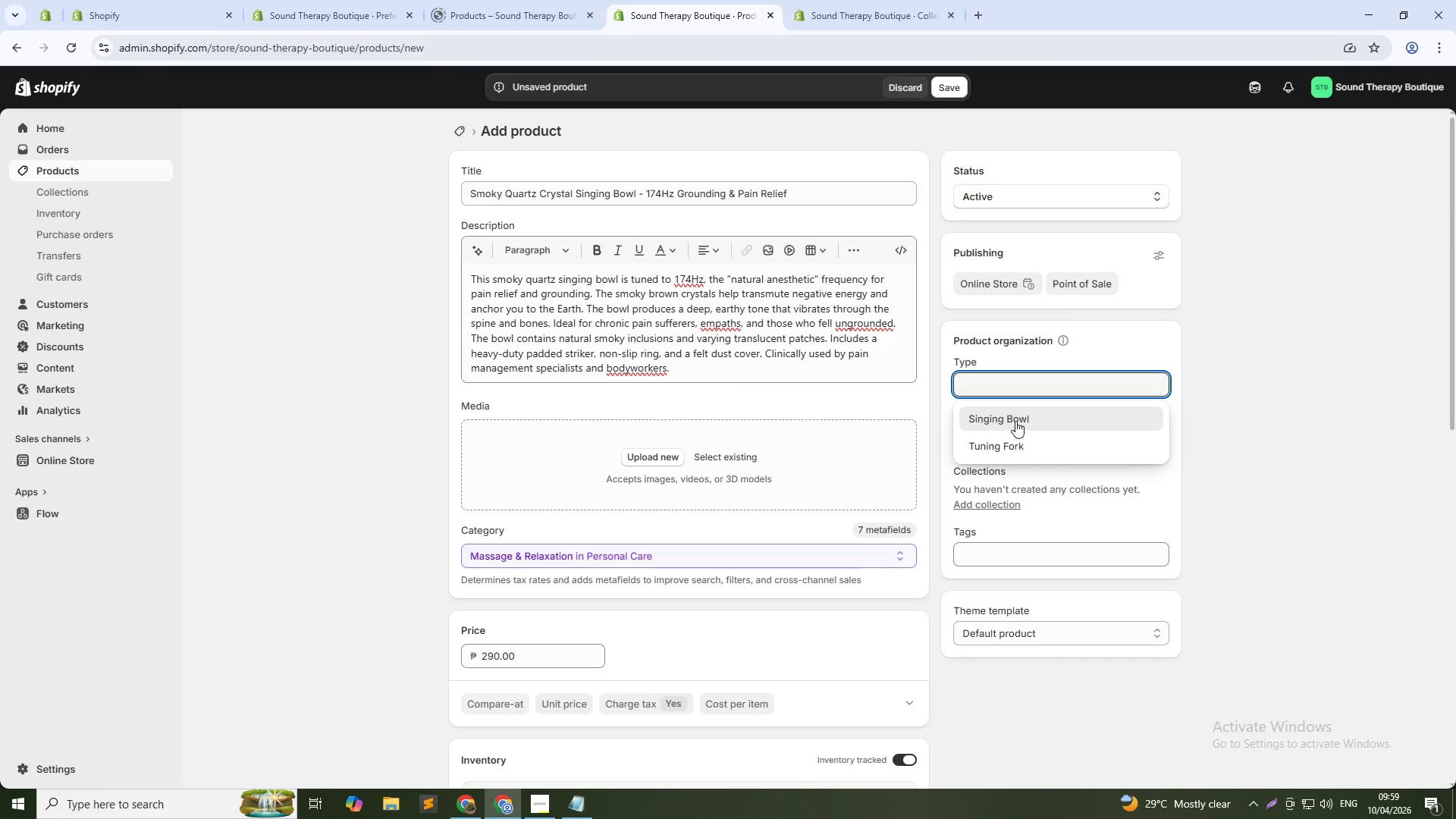 
left_click([1015, 421])
 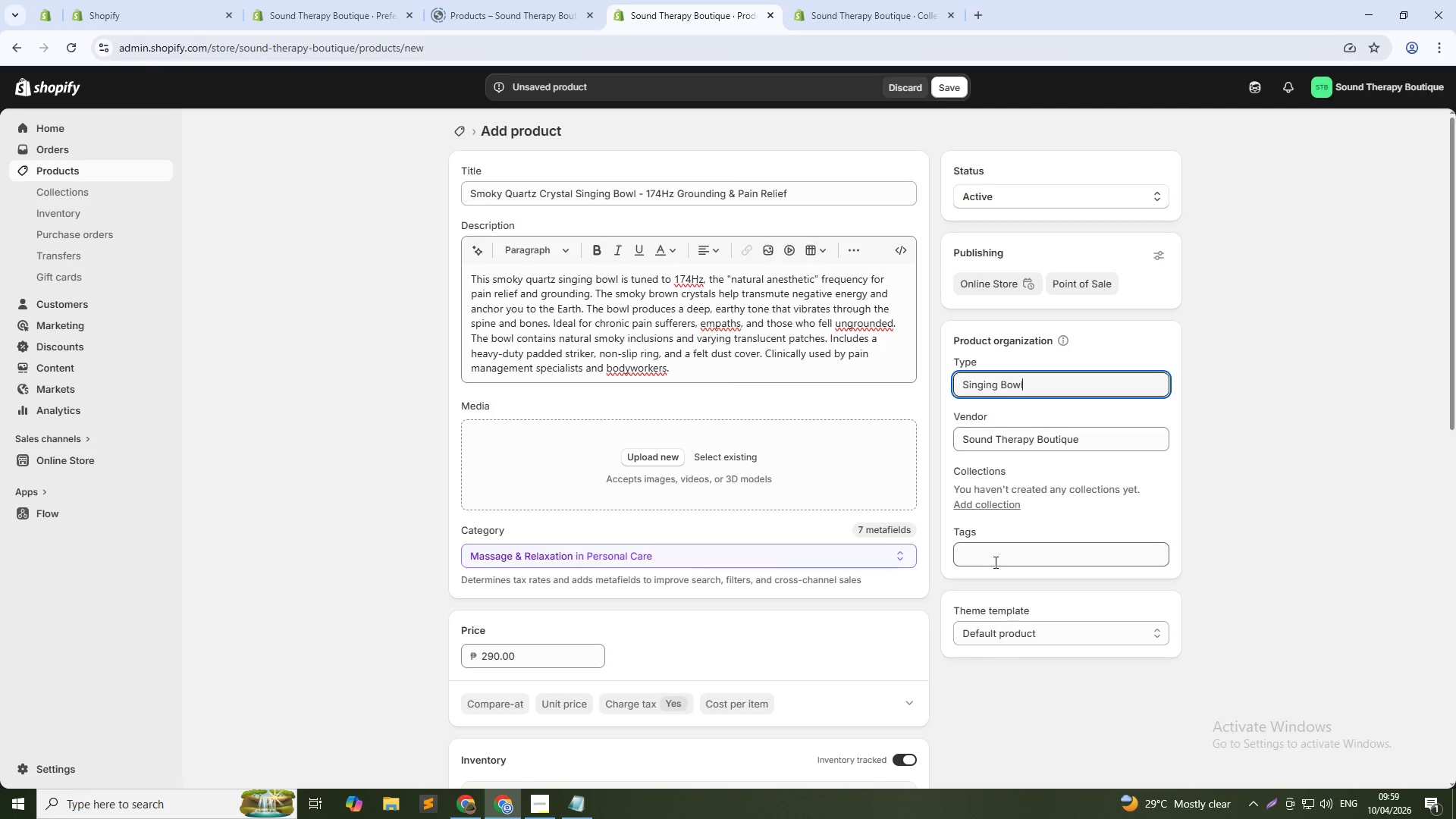 
left_click([994, 562])
 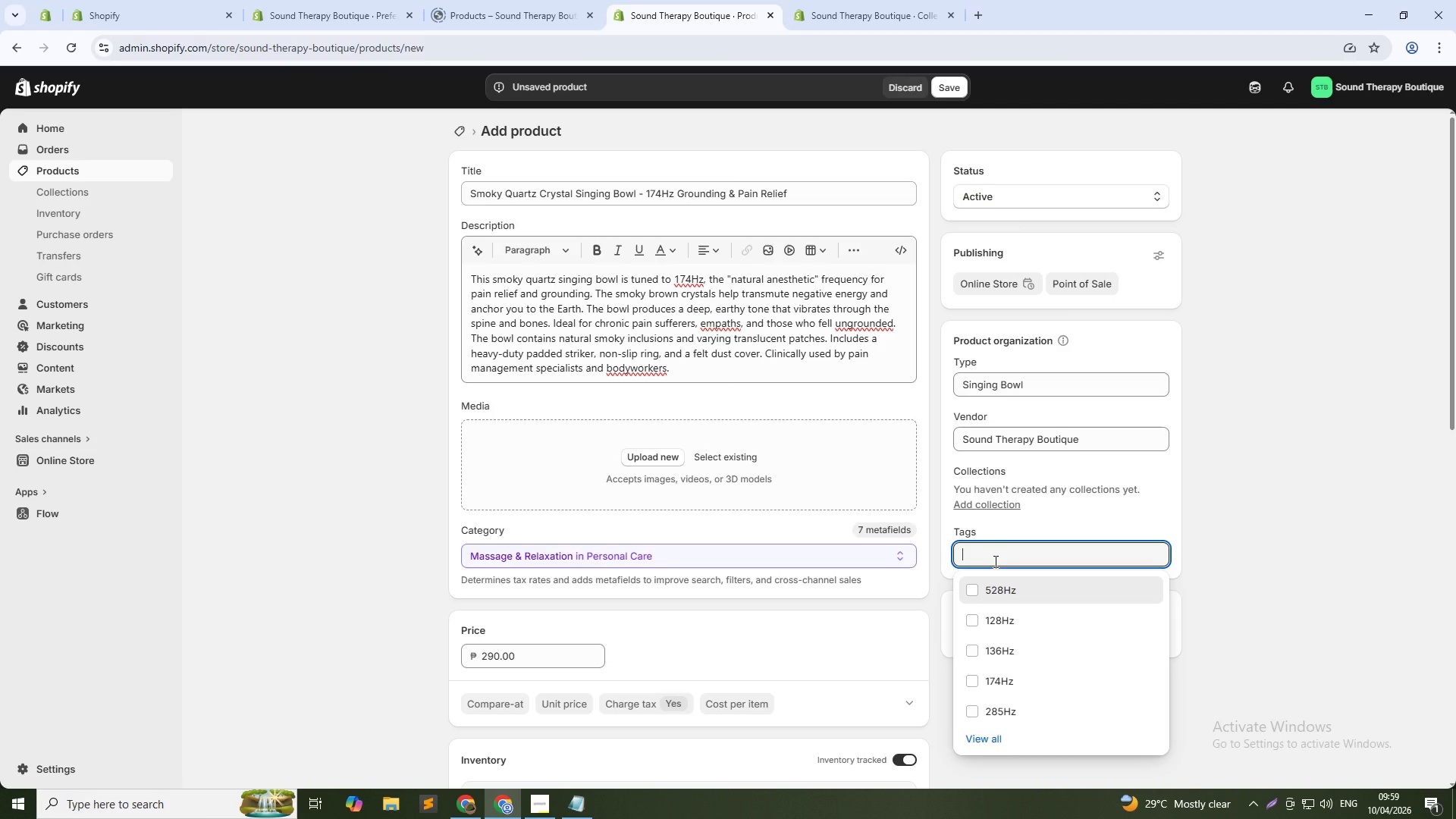 
type(174Hz)
 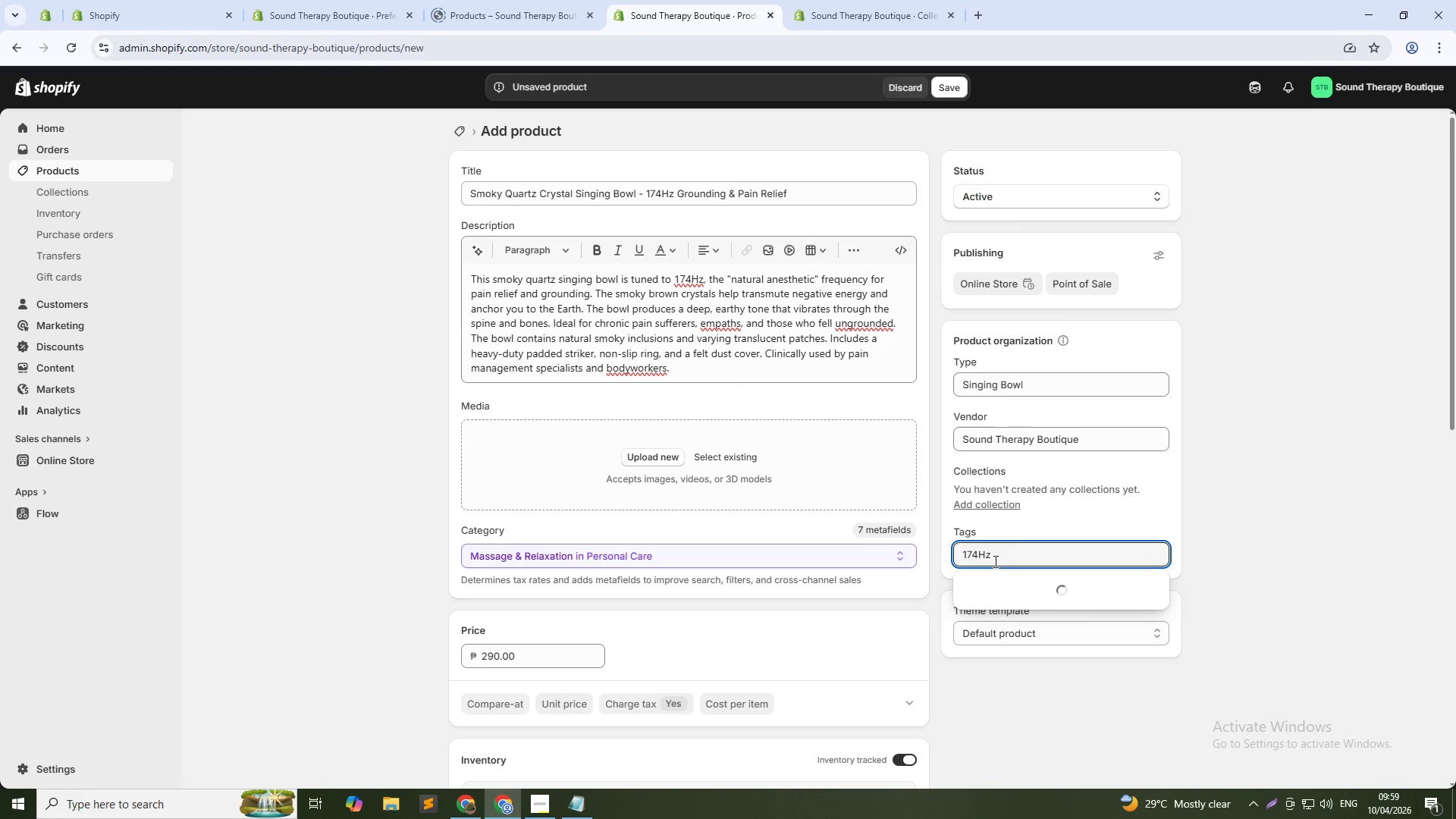 
left_click([1001, 582])
 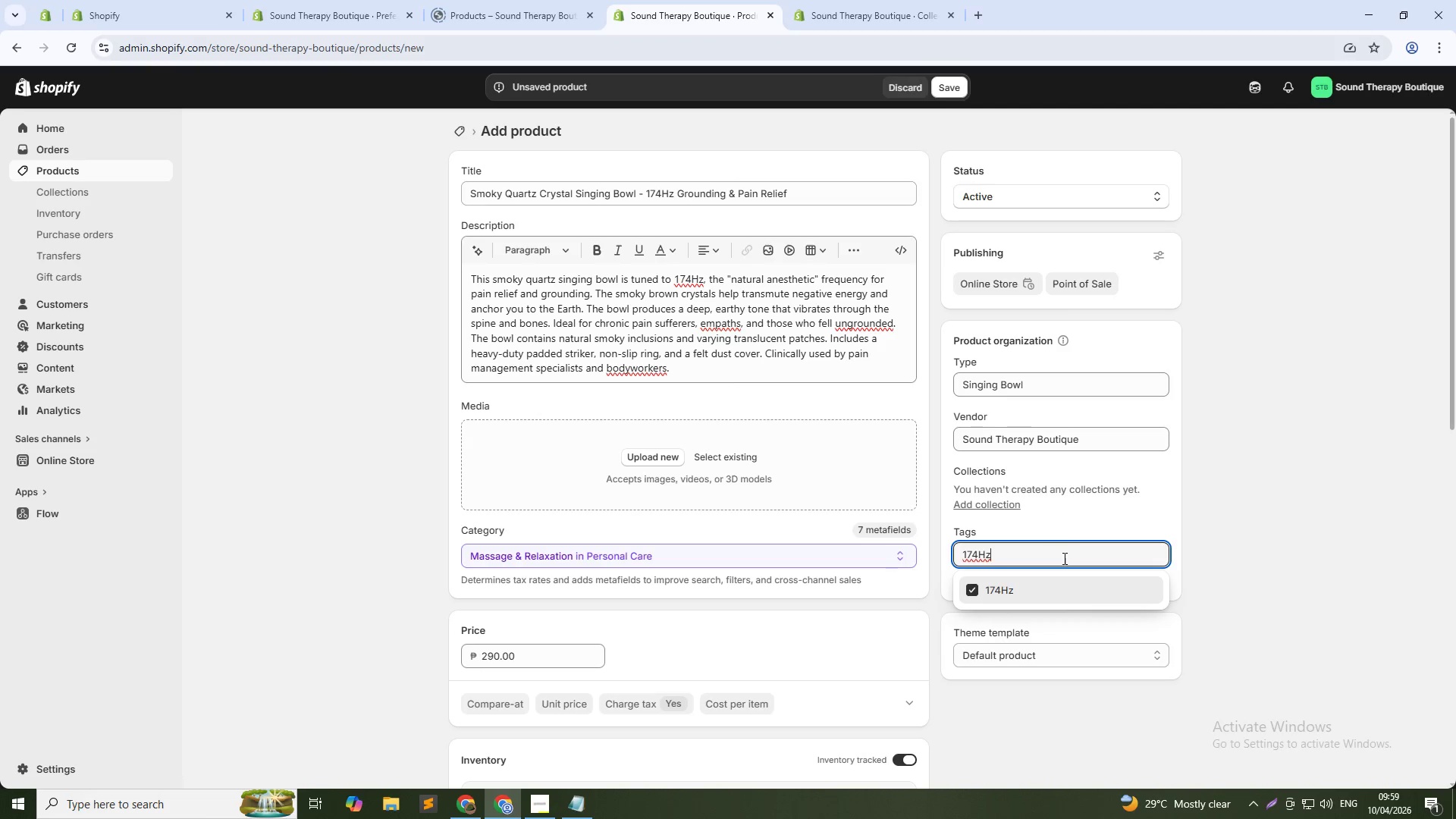 
left_click([1065, 556])
 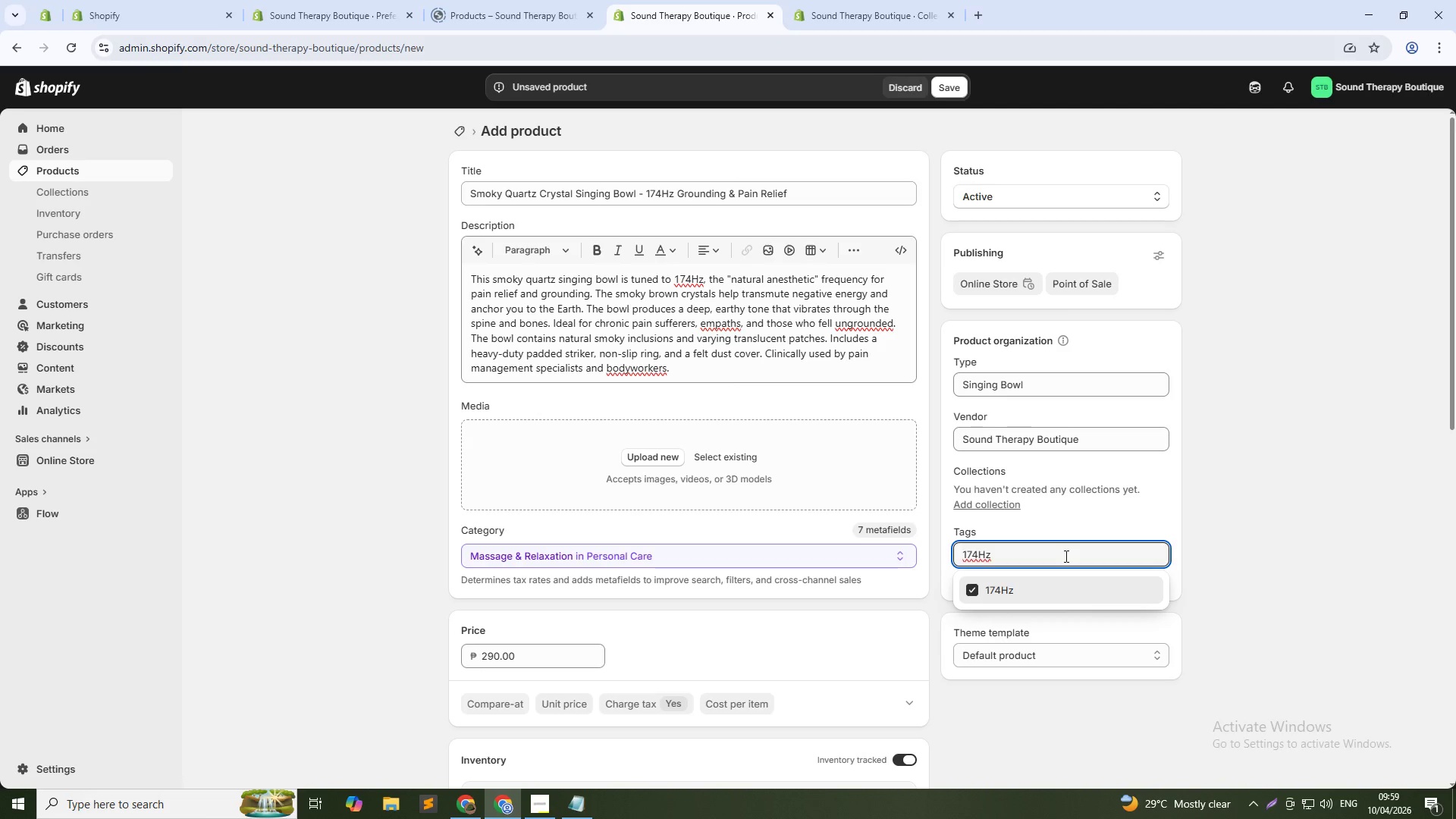 
double_click([1065, 556])
 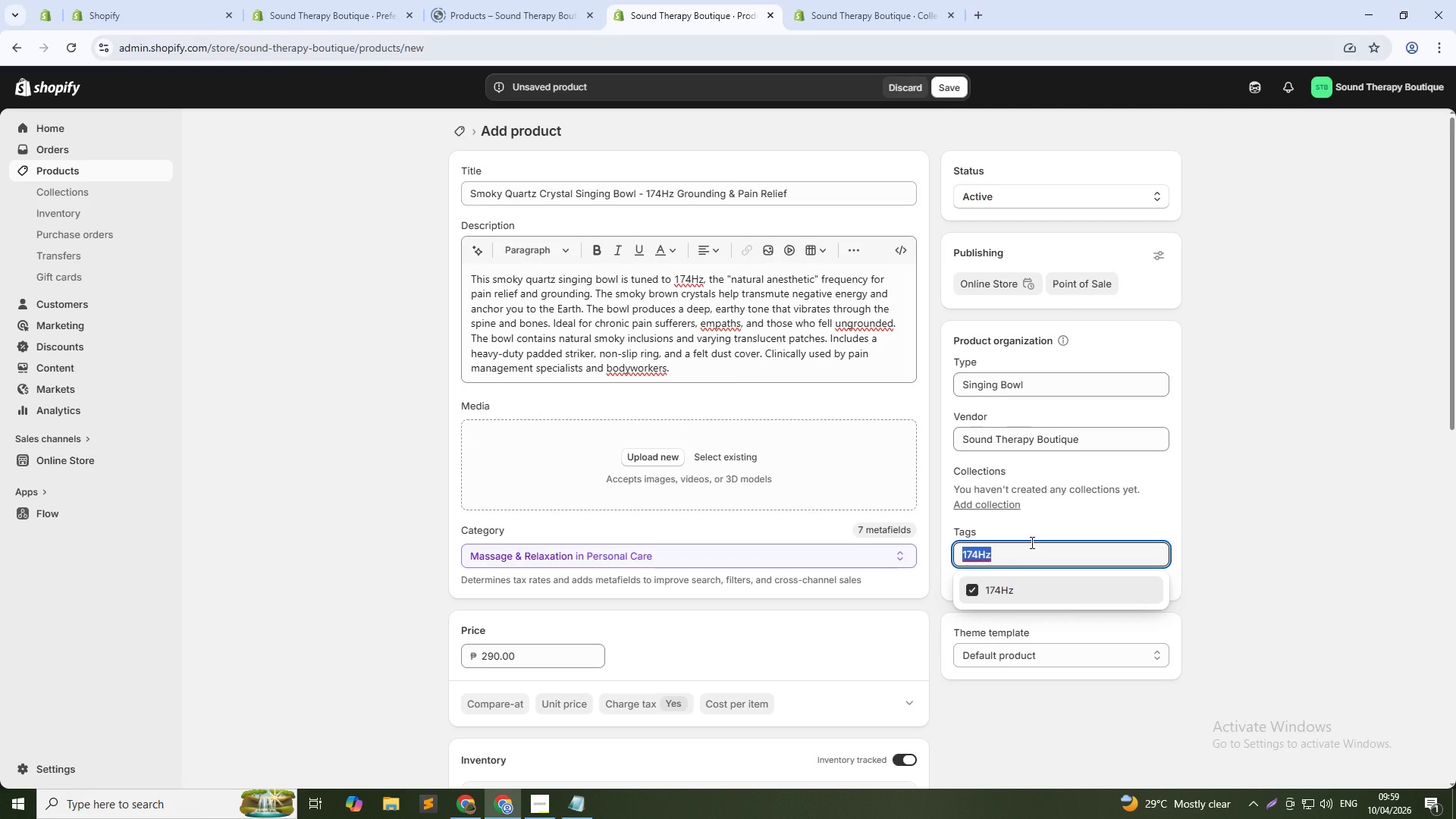 
type(smoky quartz)
 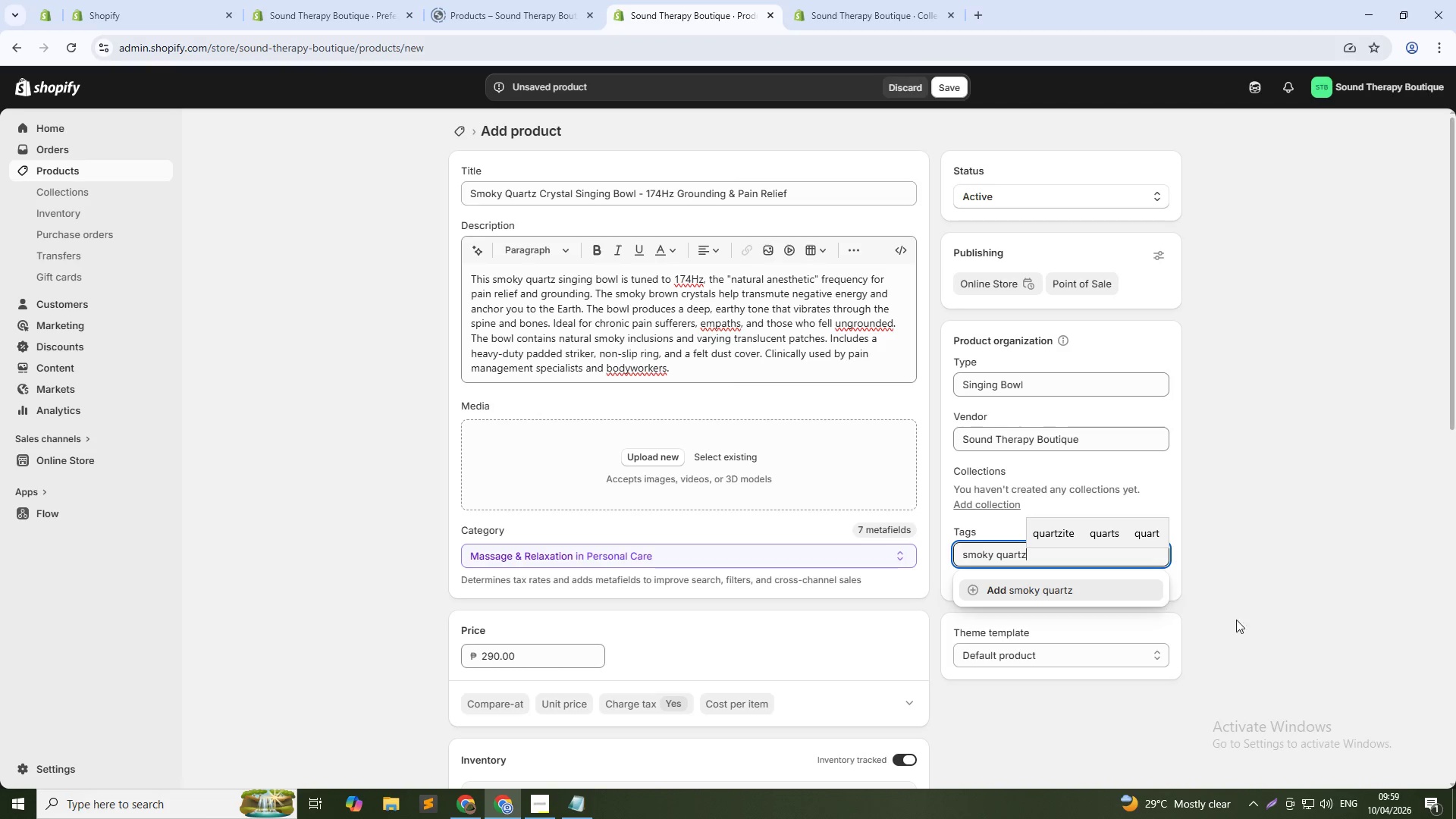 
left_click([1325, 646])
 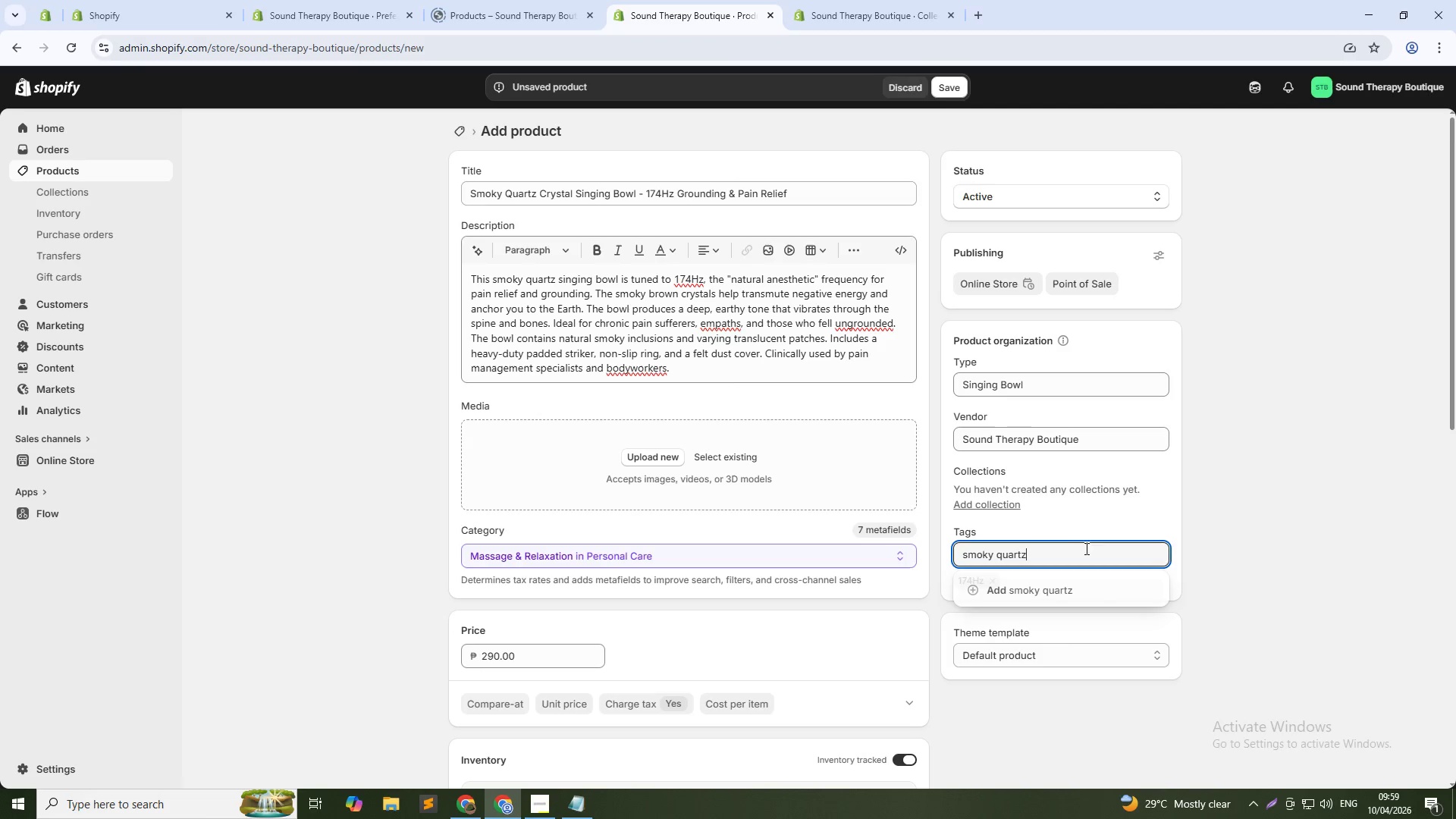 
key(NumpadEnter)
 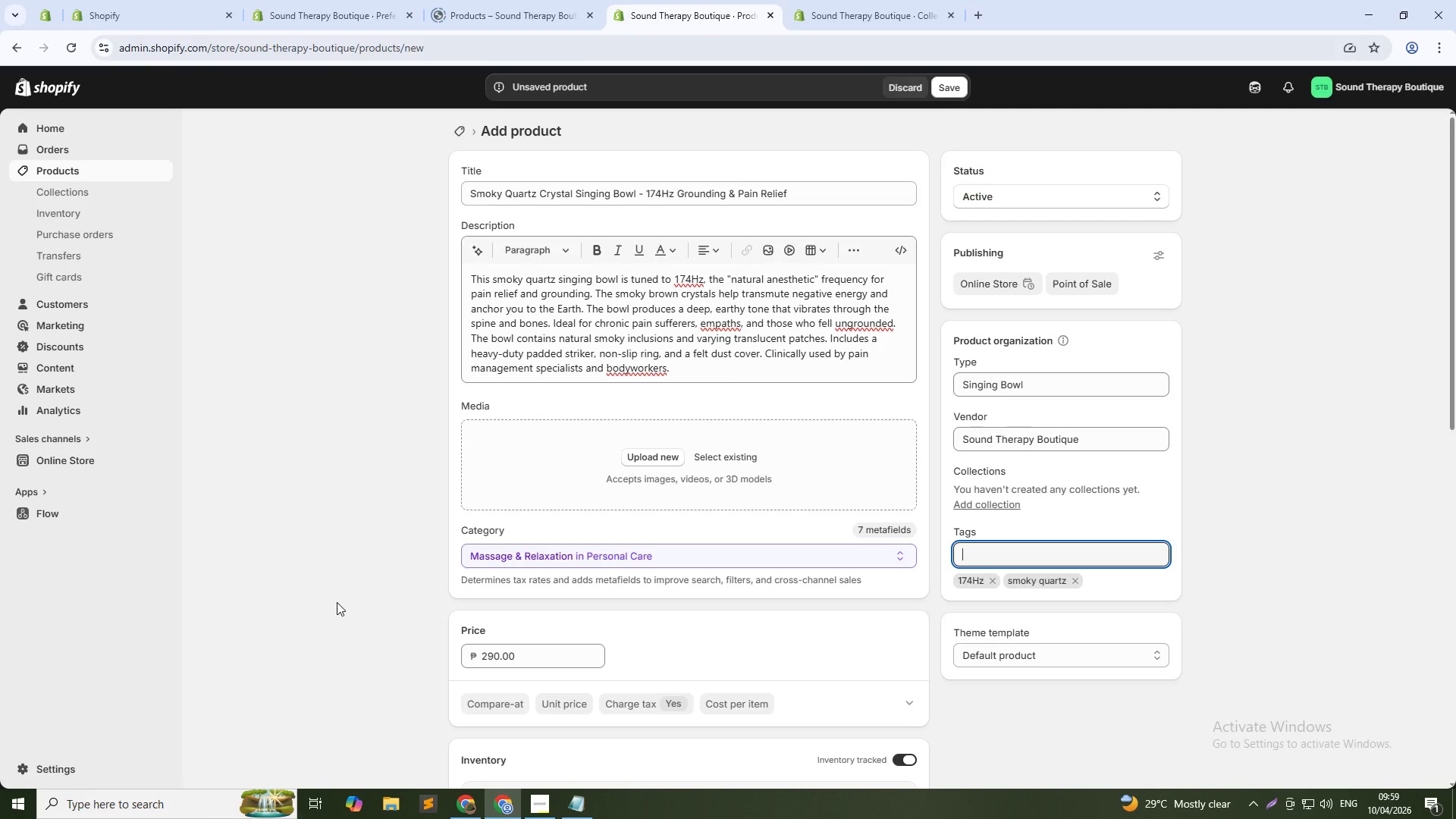 
scroll: coordinate [664, 675], scroll_direction: down, amount: 7.0
 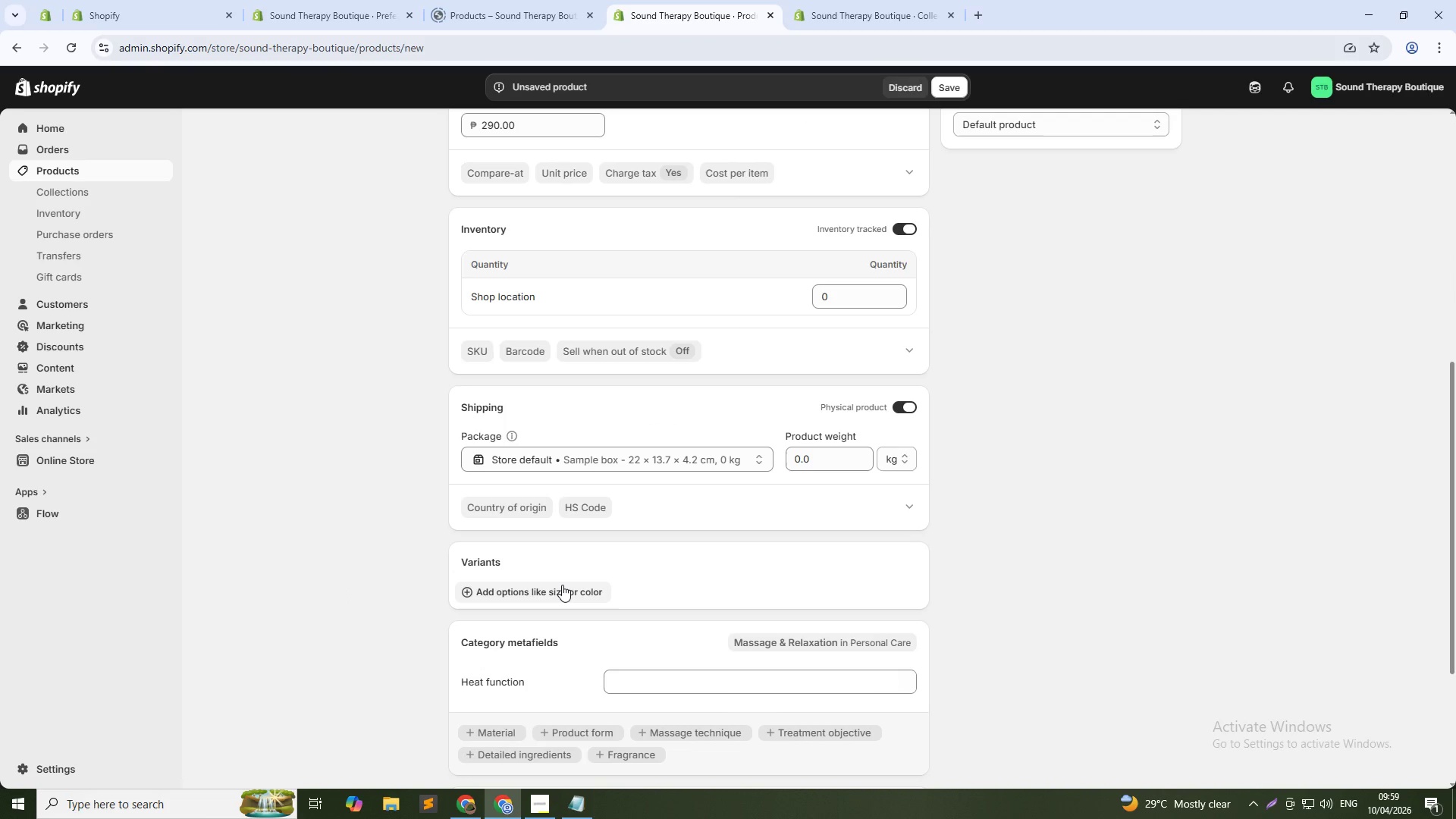 
left_click([562, 585])
 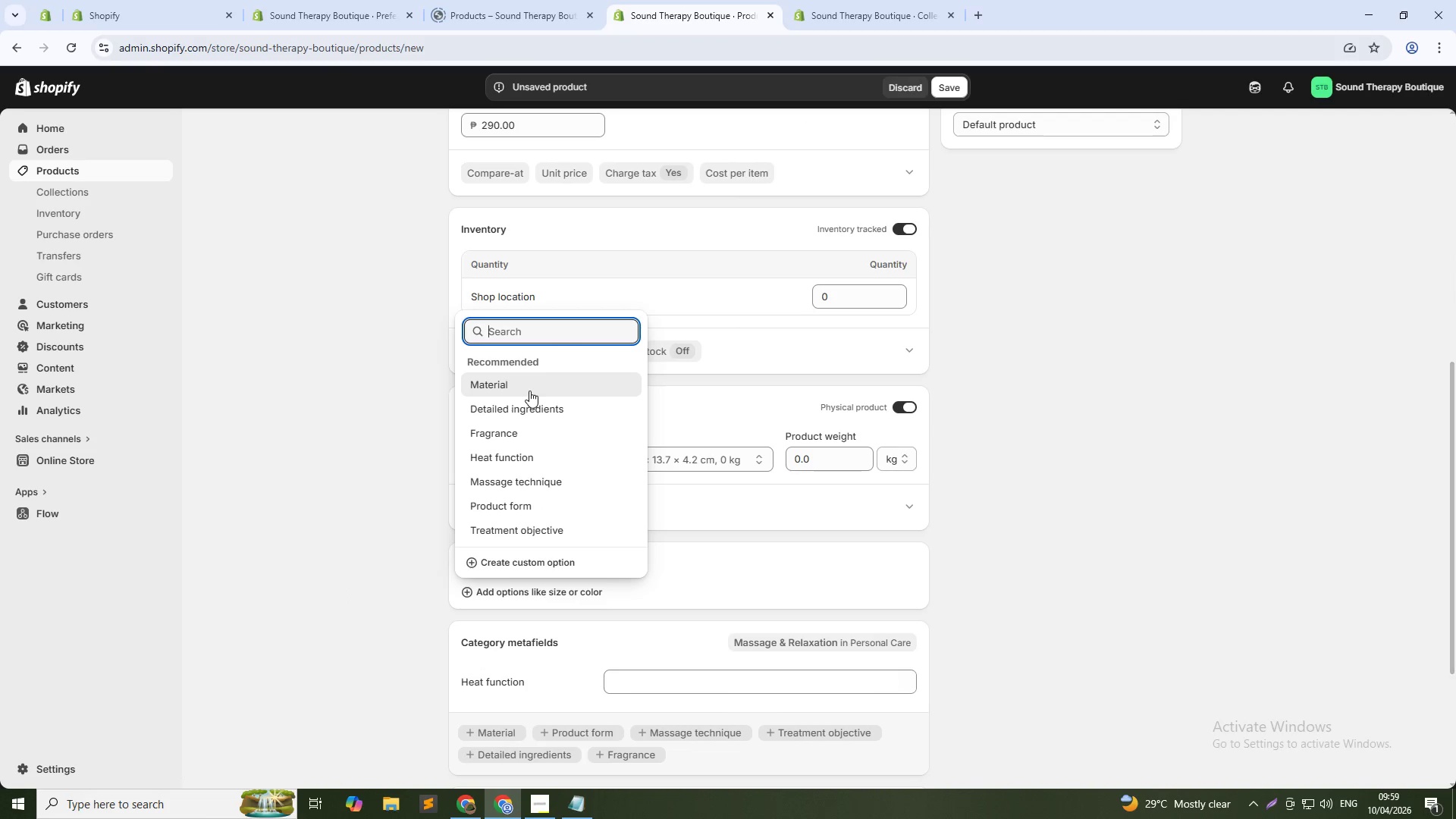 
left_click([522, 562])
 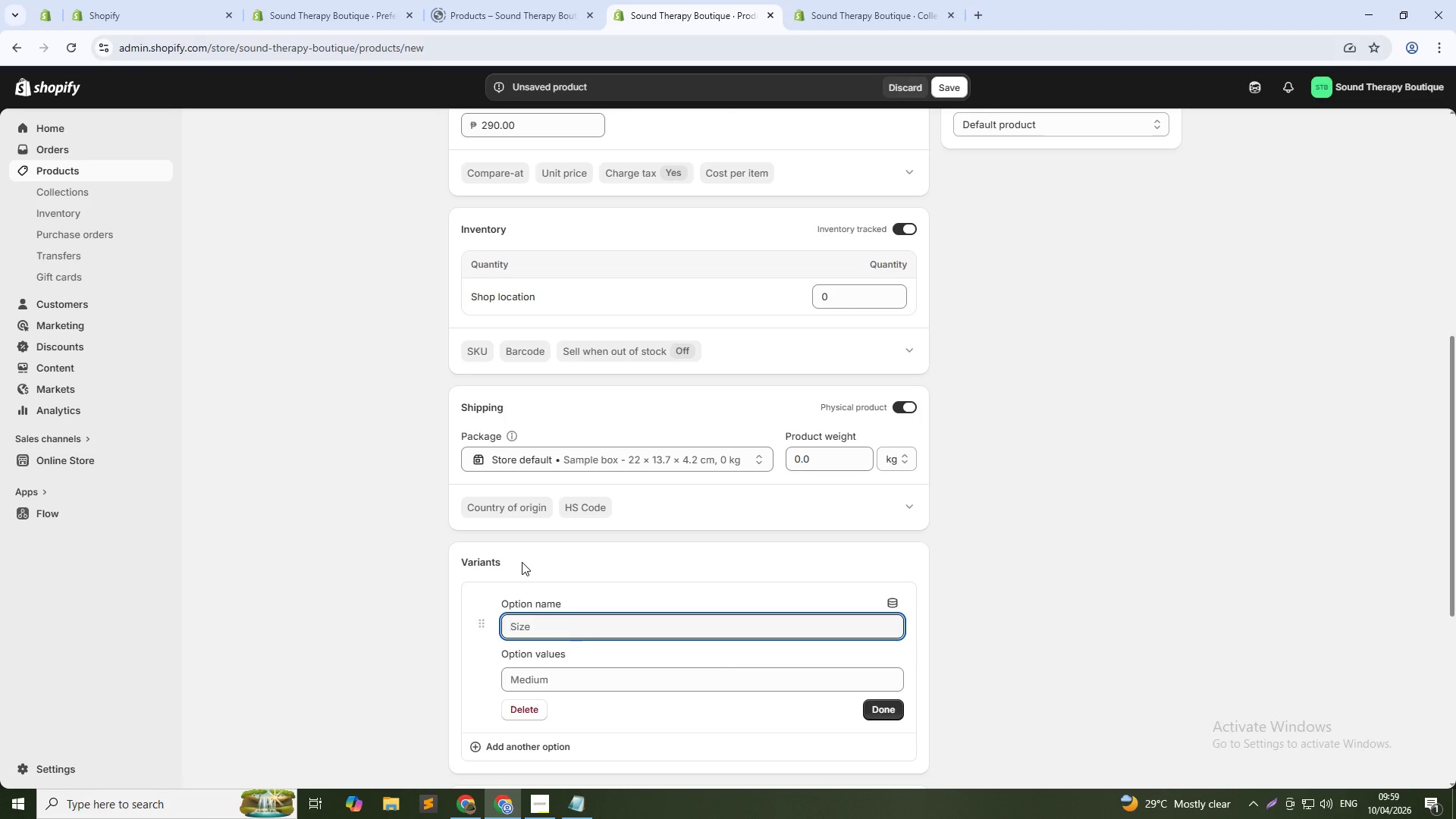 
type(Bowl)
key(Tab)
type(Bowl Only)
key(Tab)
type(Bowl + Suede Striker)
 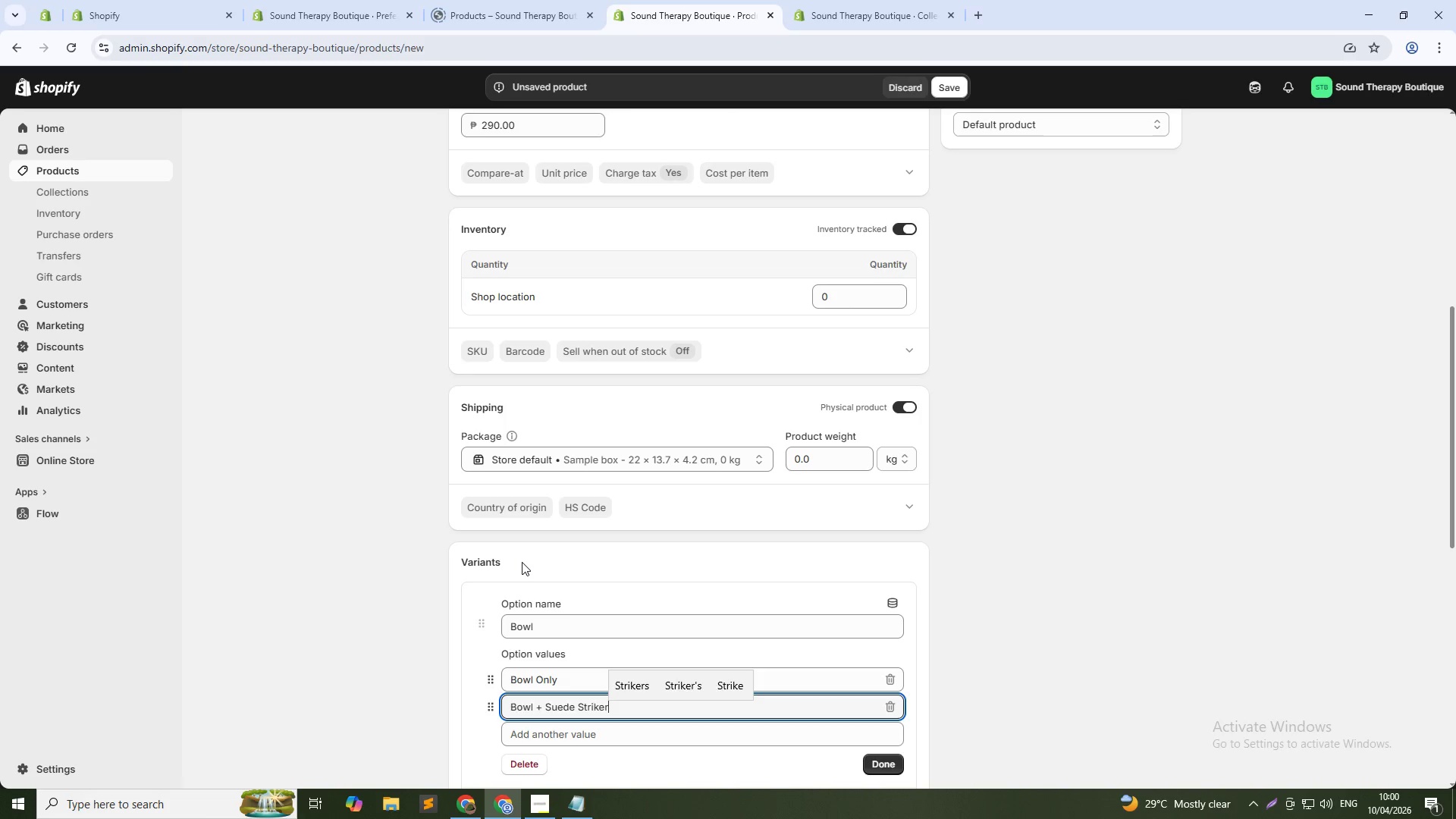 
type( + Cushion Ring)
 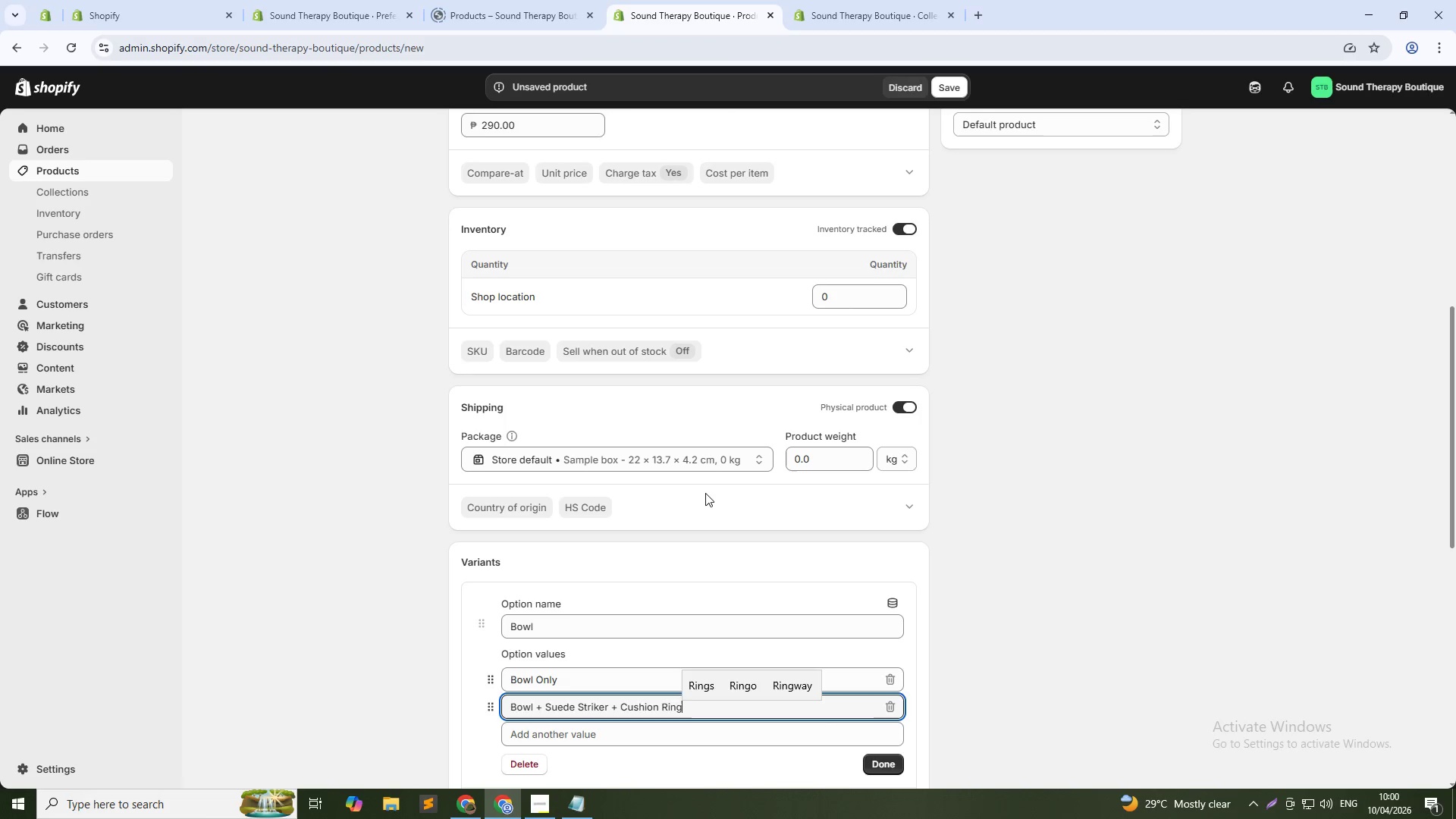 
left_click([890, 756])
 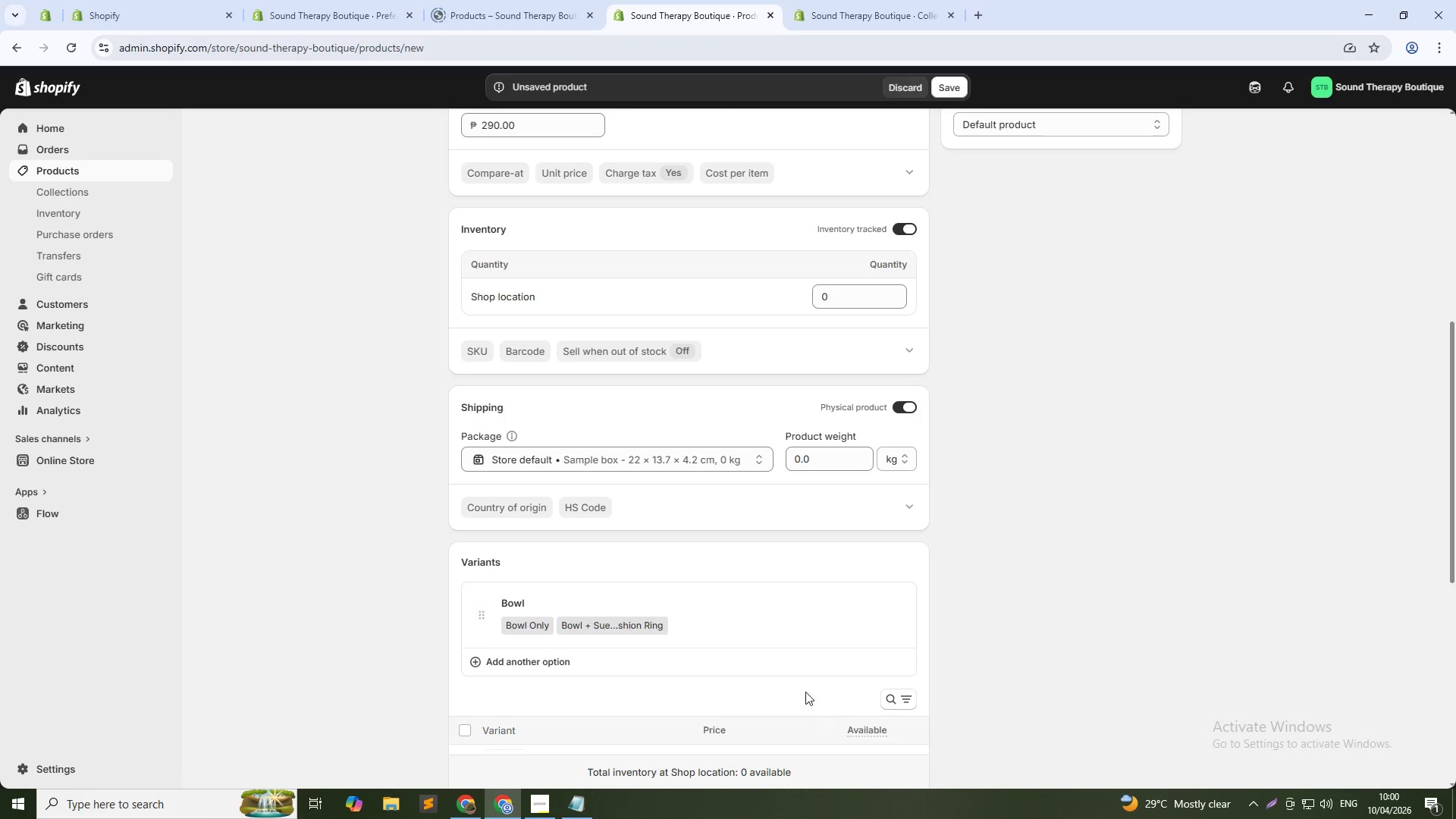 
scroll: coordinate [805, 672], scroll_direction: down, amount: 2.0
 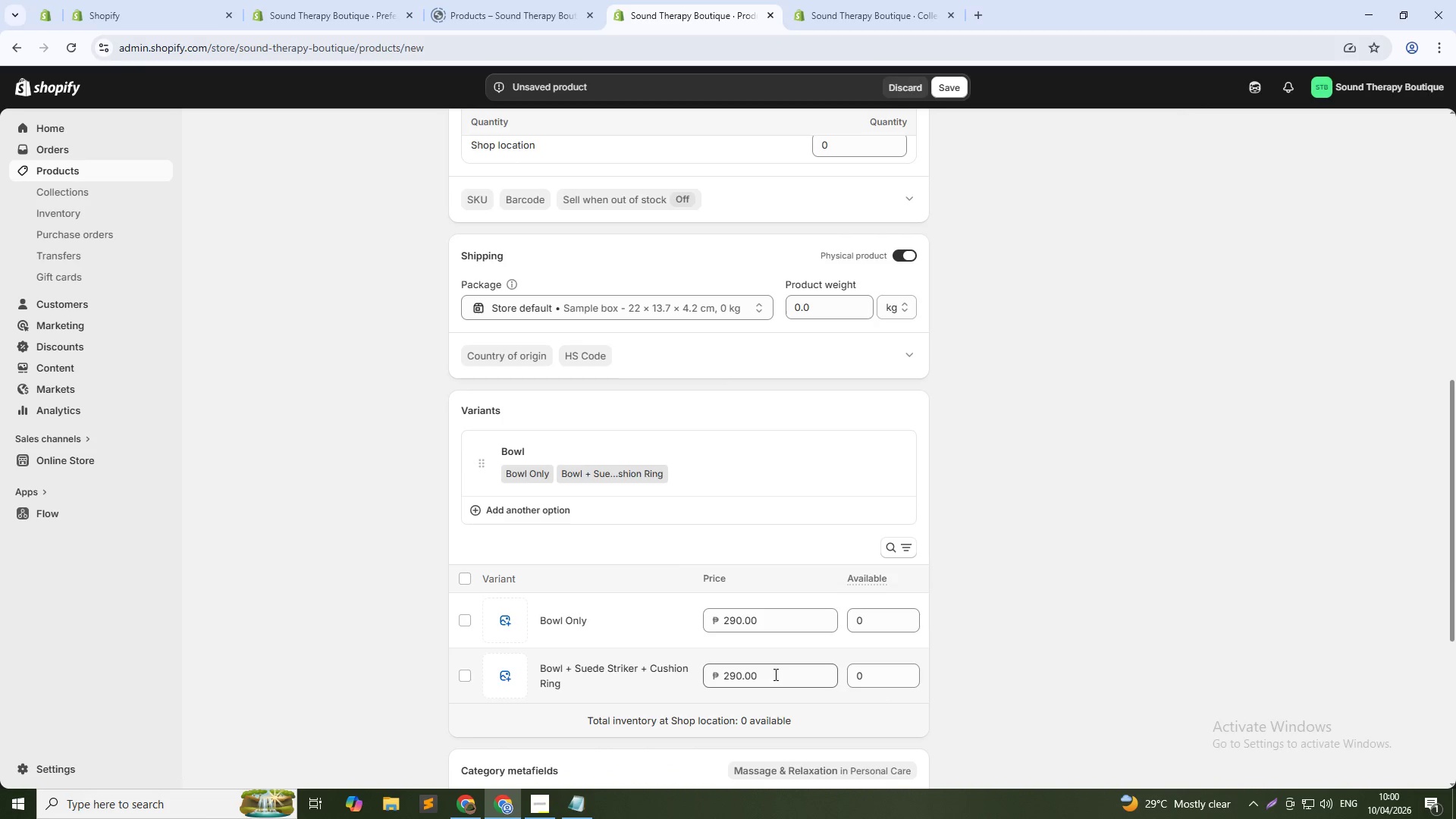 
double_click([774, 674])
 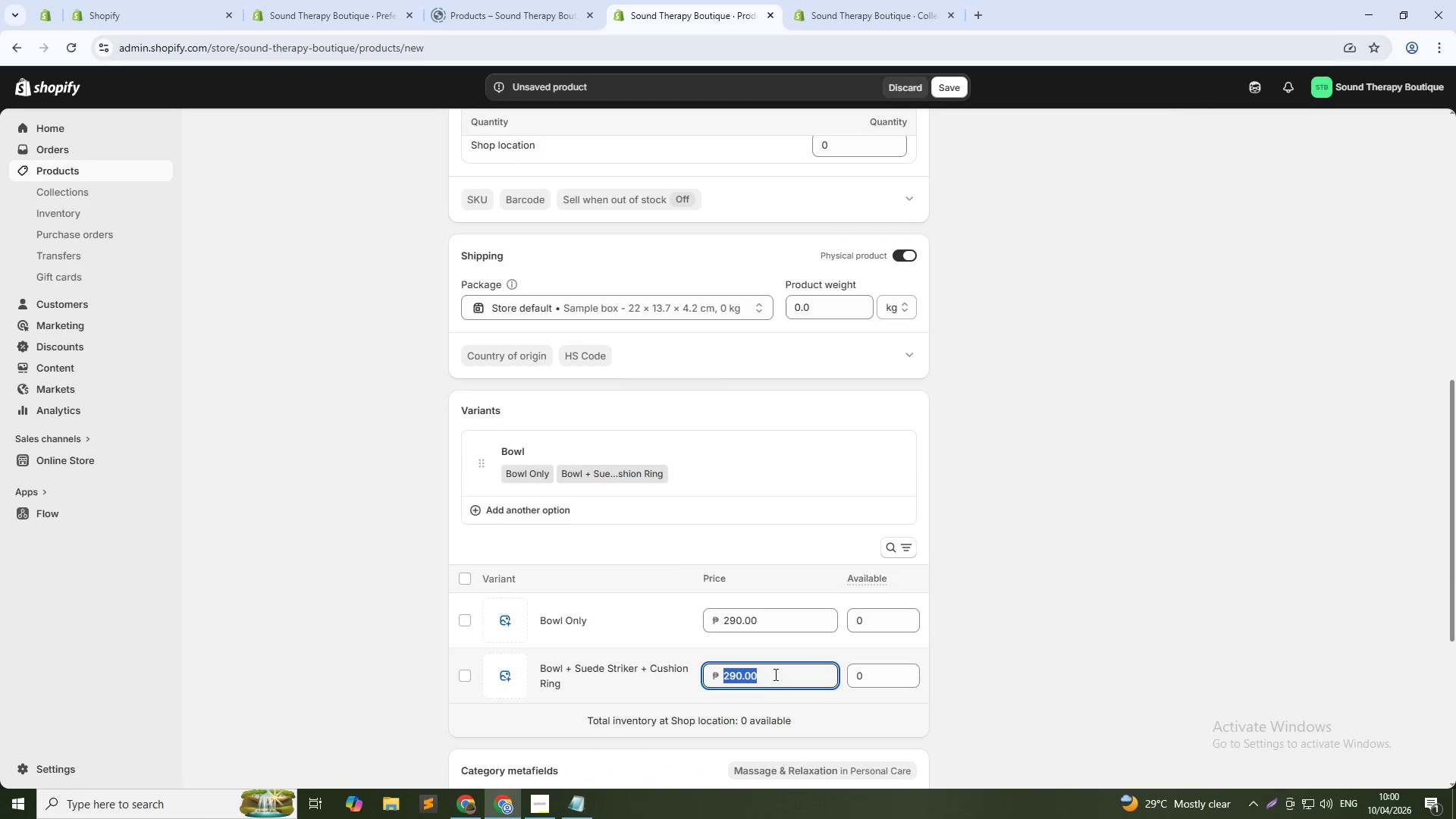 
triple_click([774, 674])
 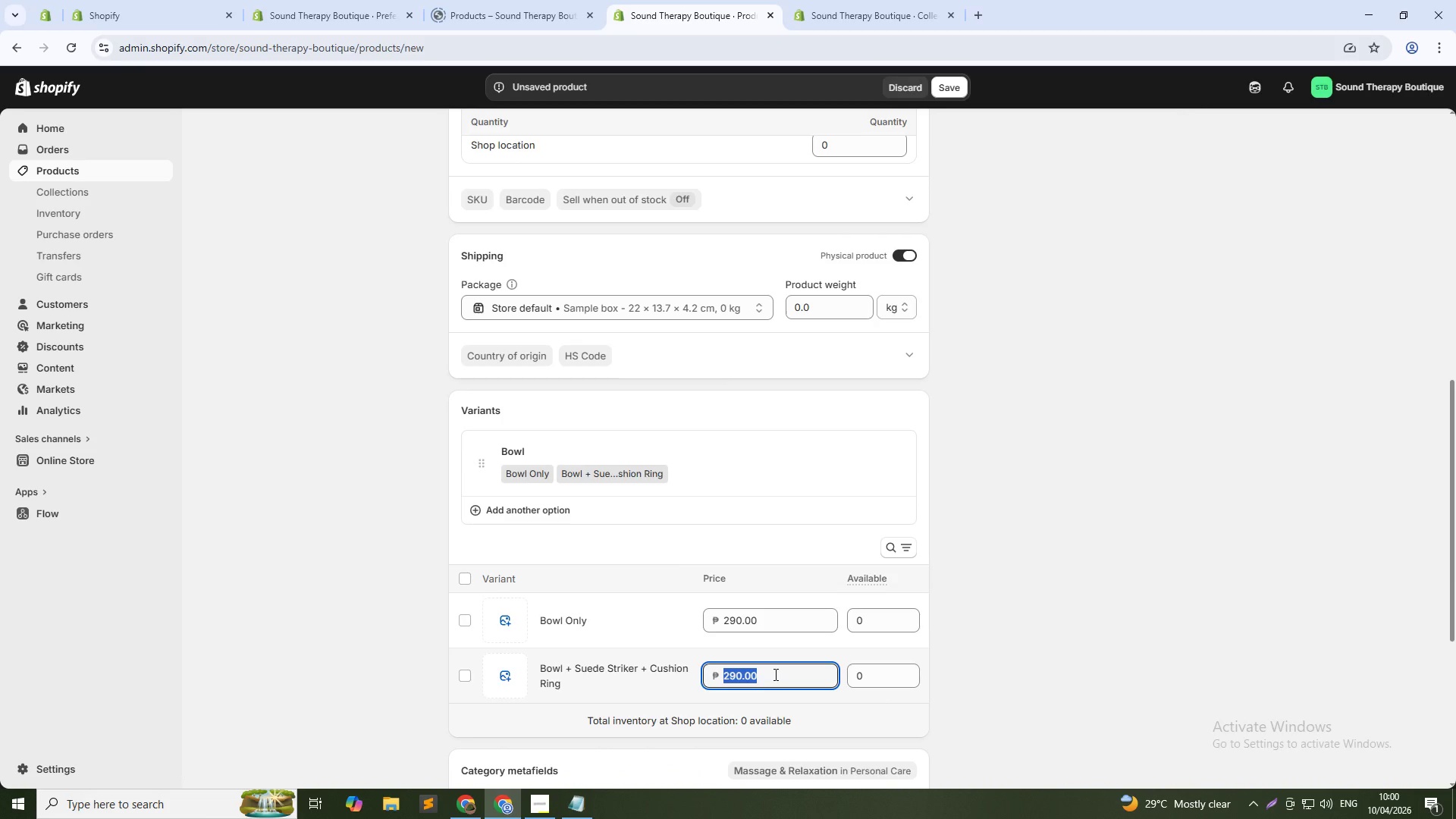 
key(Numpad3)
 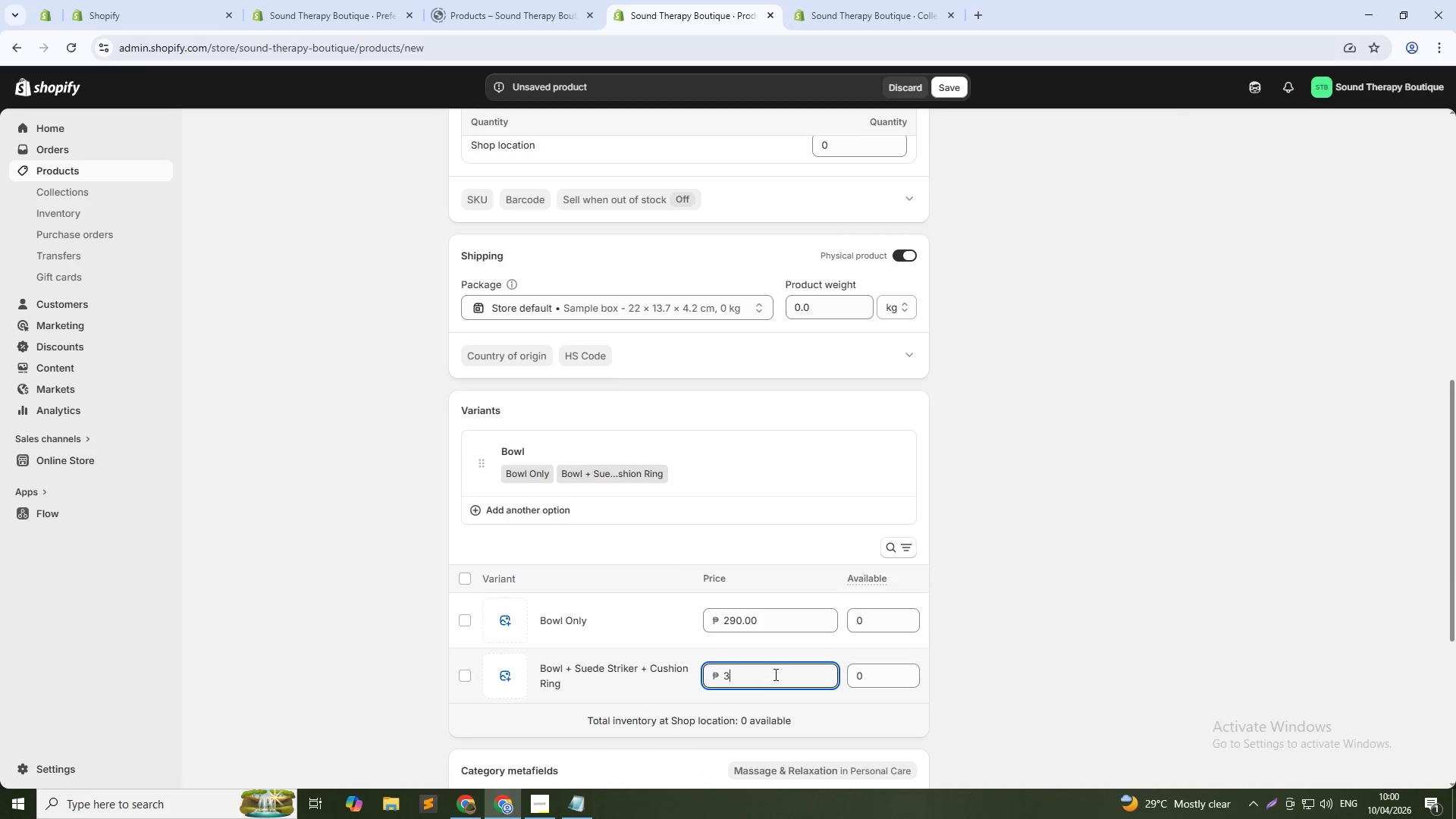 
key(Numpad3)
 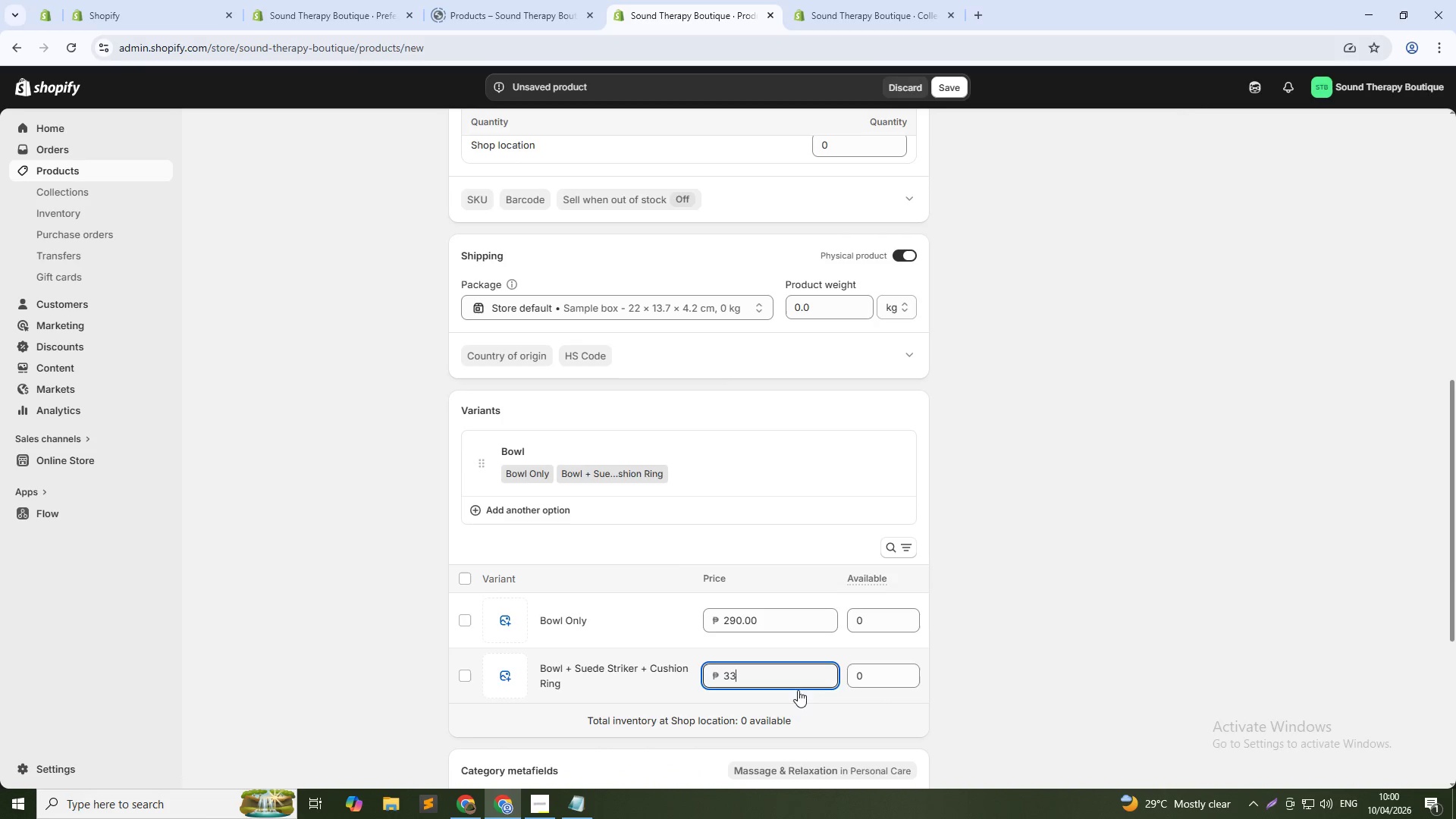 
key(Numpad0)
 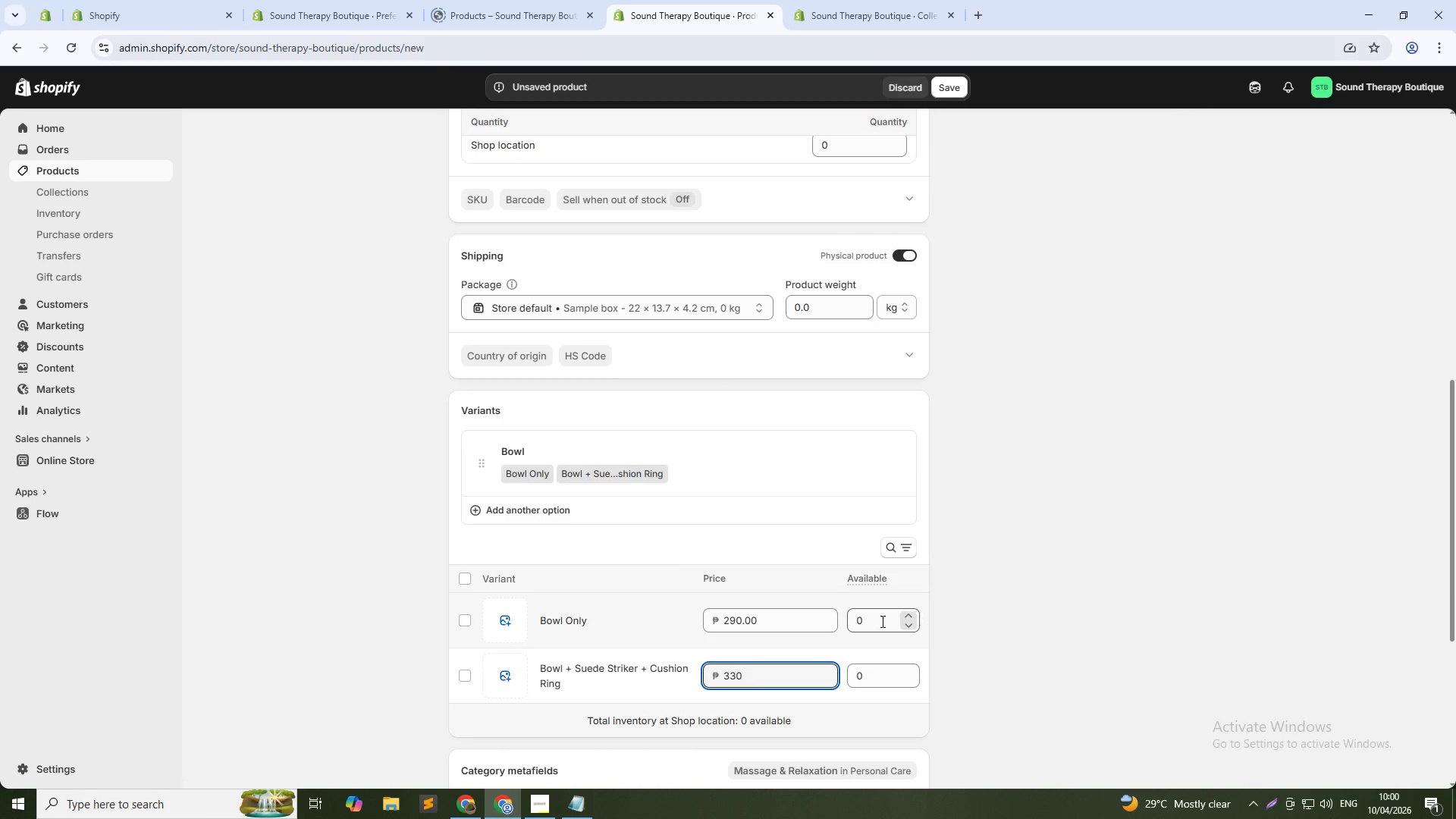 
double_click([881, 621])
 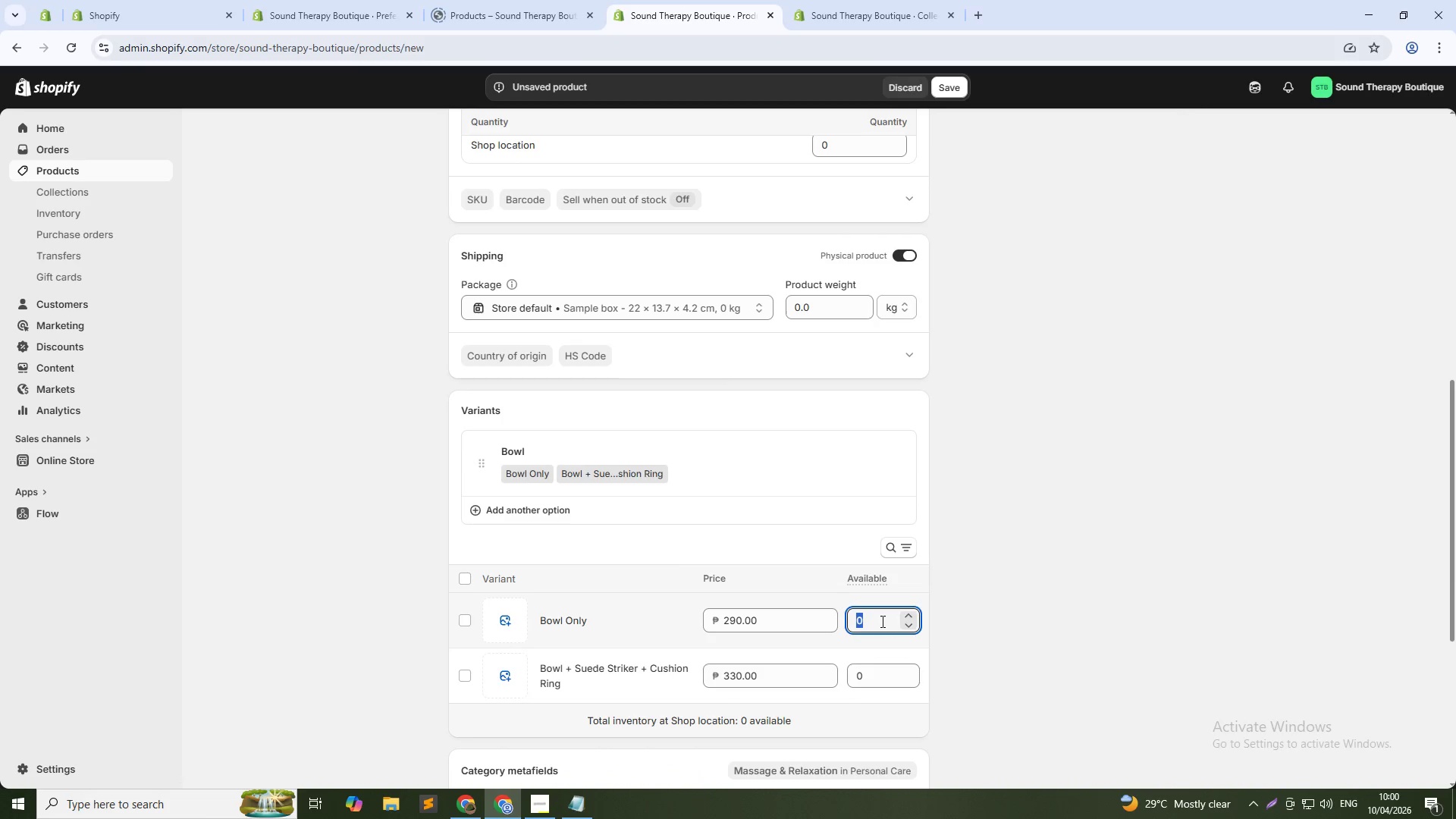 
key(Numpad1)
 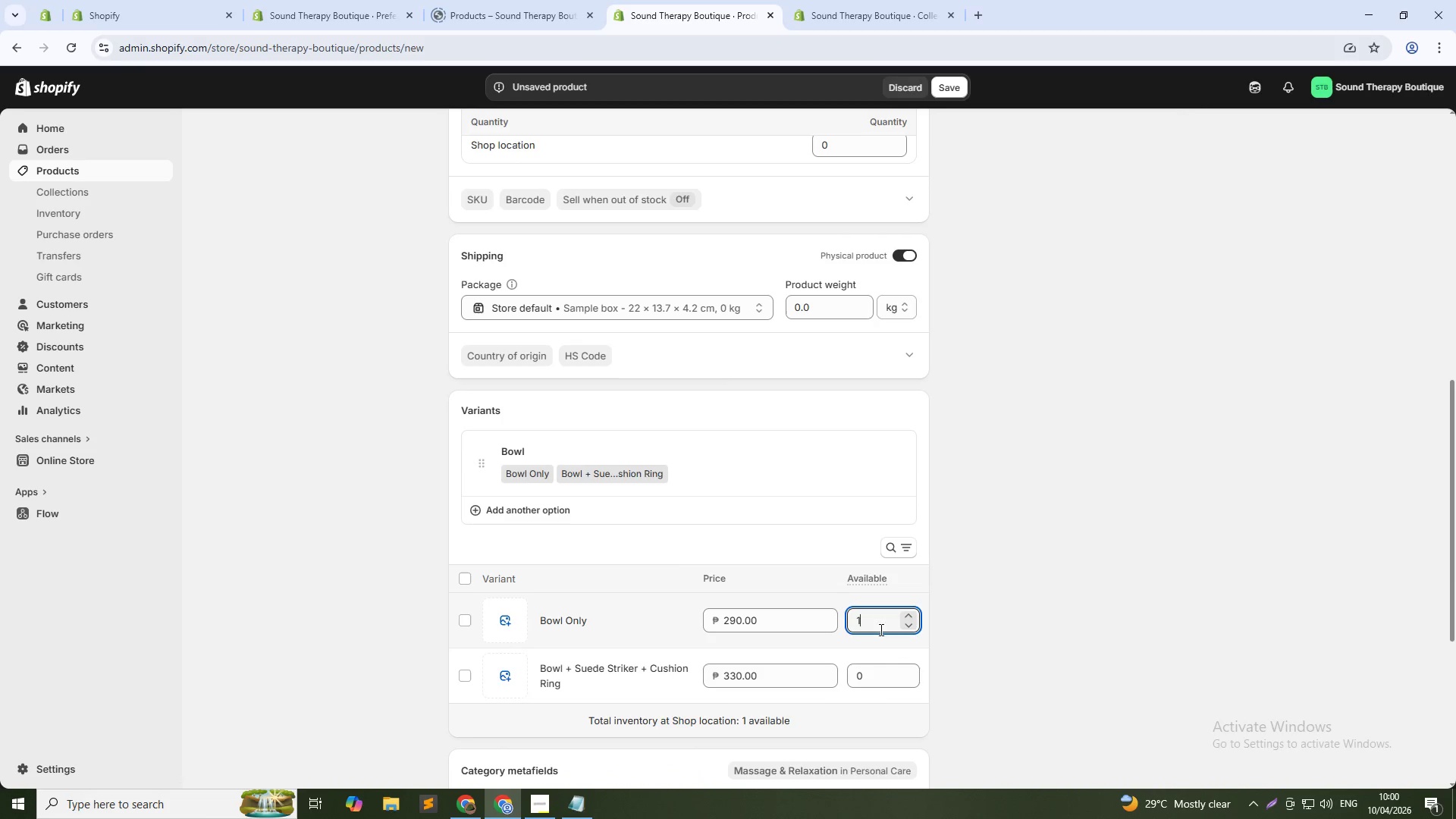 
key(Numpad0)
 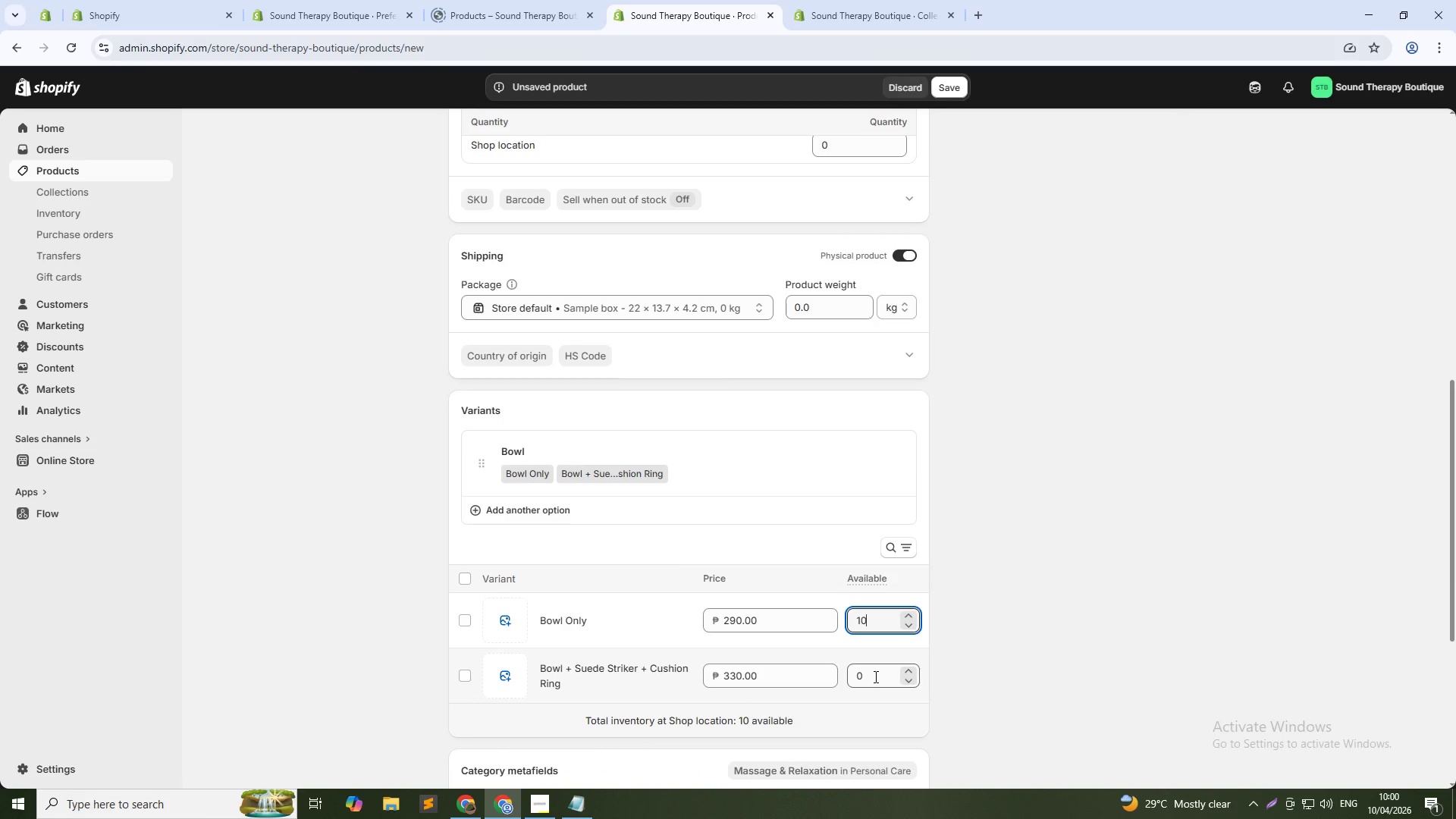 
double_click([874, 676])
 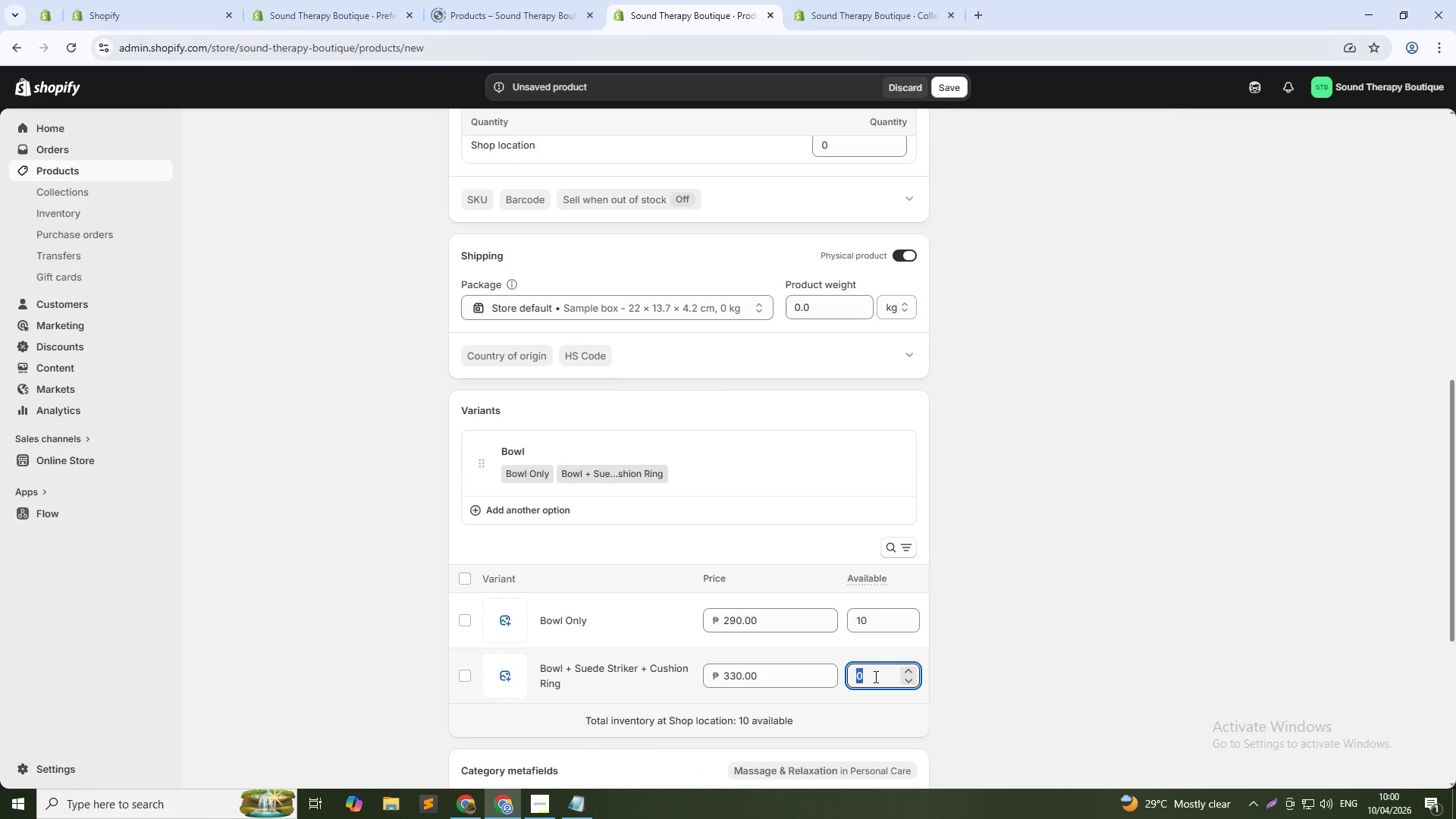 
key(Numpad1)
 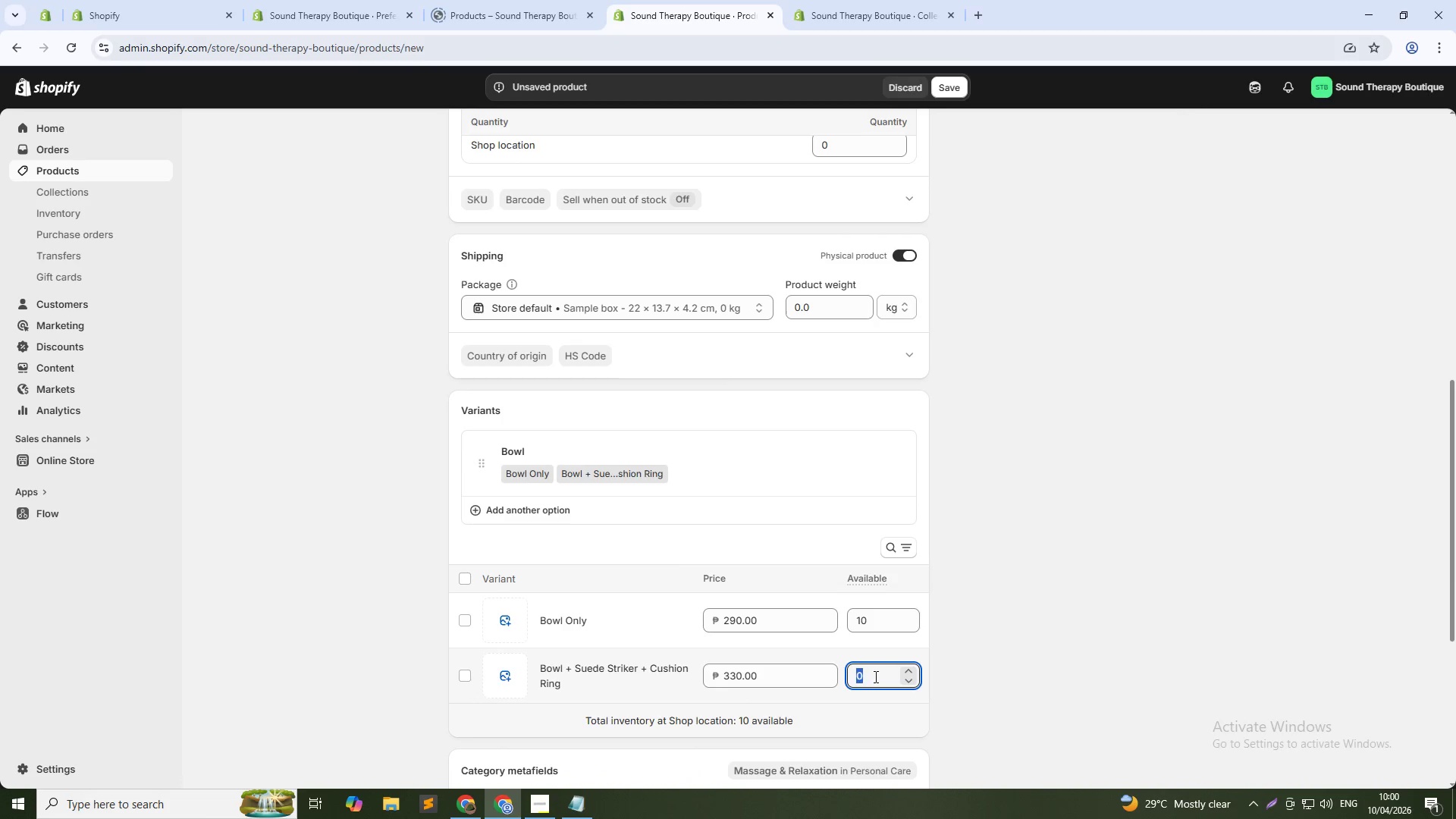 
key(Numpad0)
 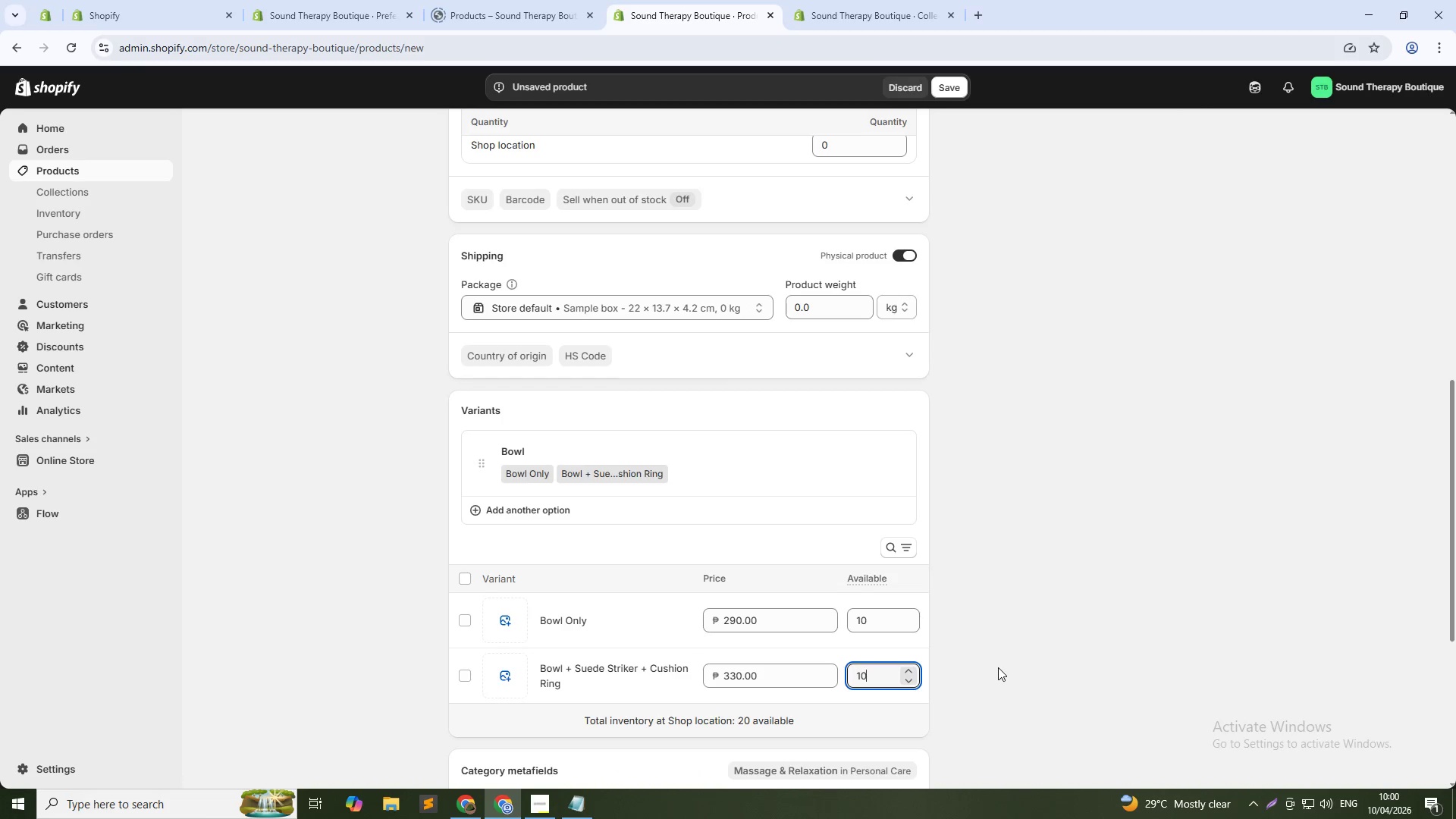 
scroll: coordinate [697, 520], scroll_direction: up, amount: 7.0
 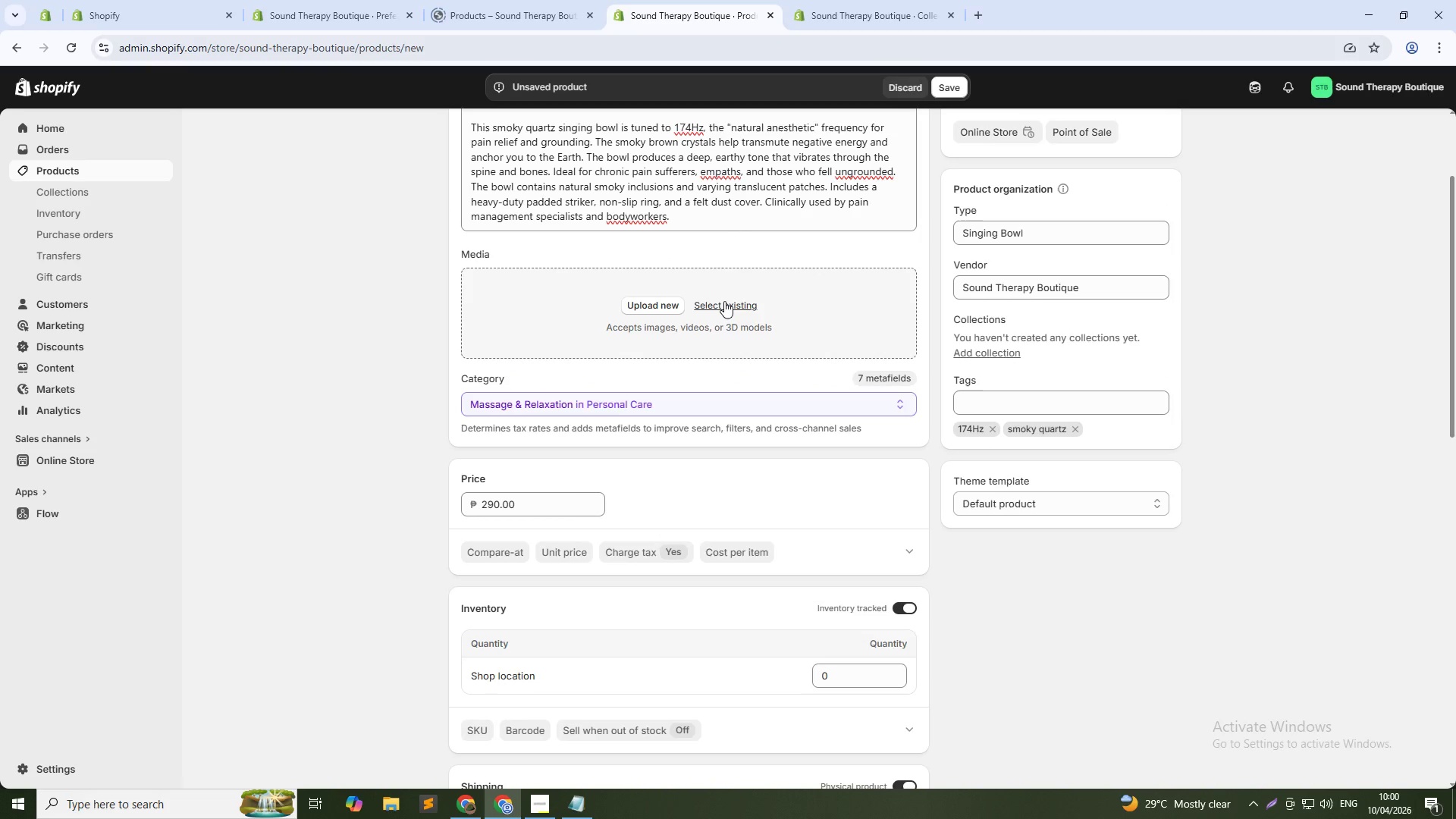 
left_click([724, 301])
 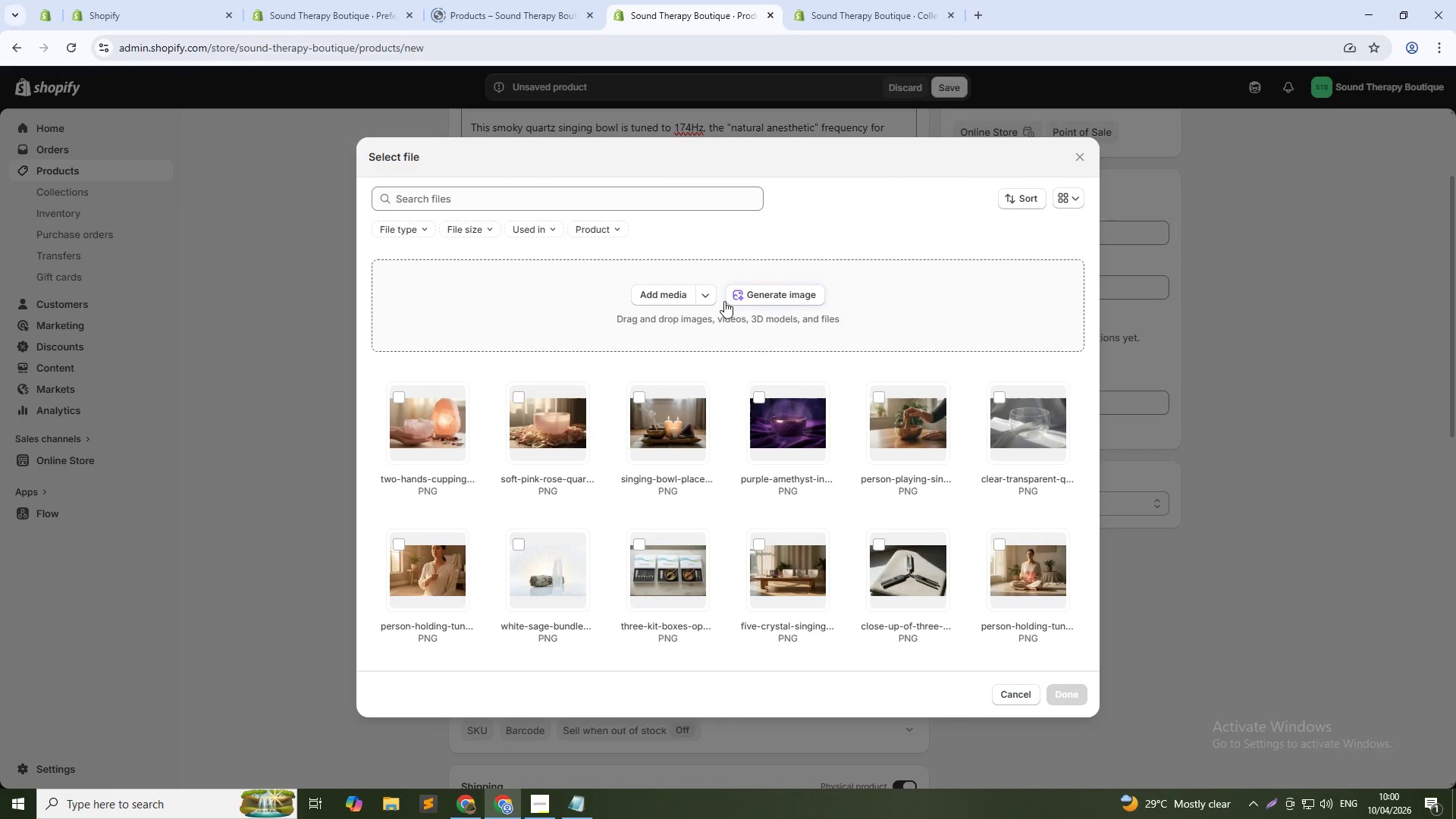 
left_click([759, 297])
 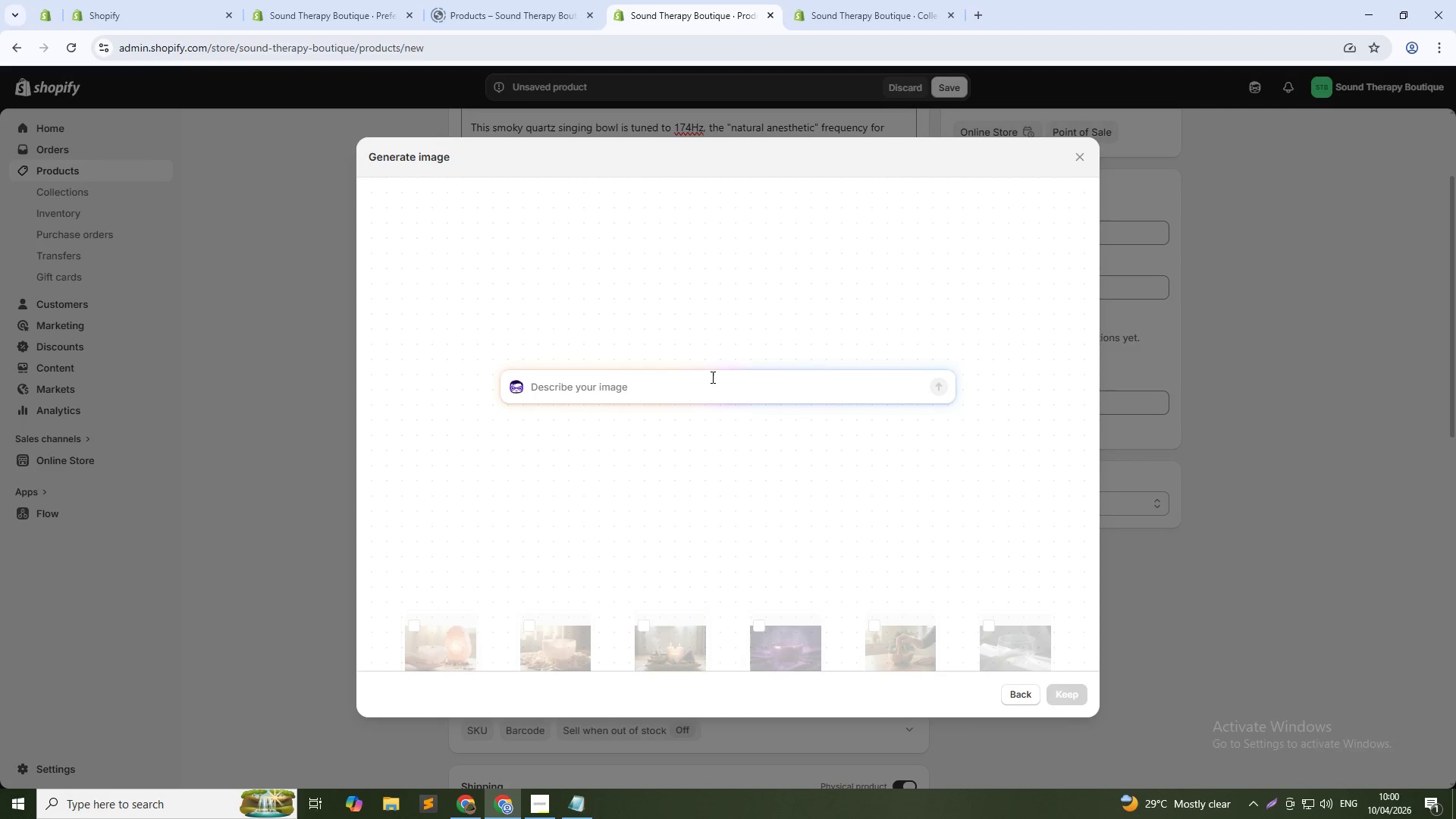 
type(Brown m)
key(Backspace)
type(smoky quartz singing bowl on a rough jute fabric, with dried lavender and pine cone, earthy natural lighting)
 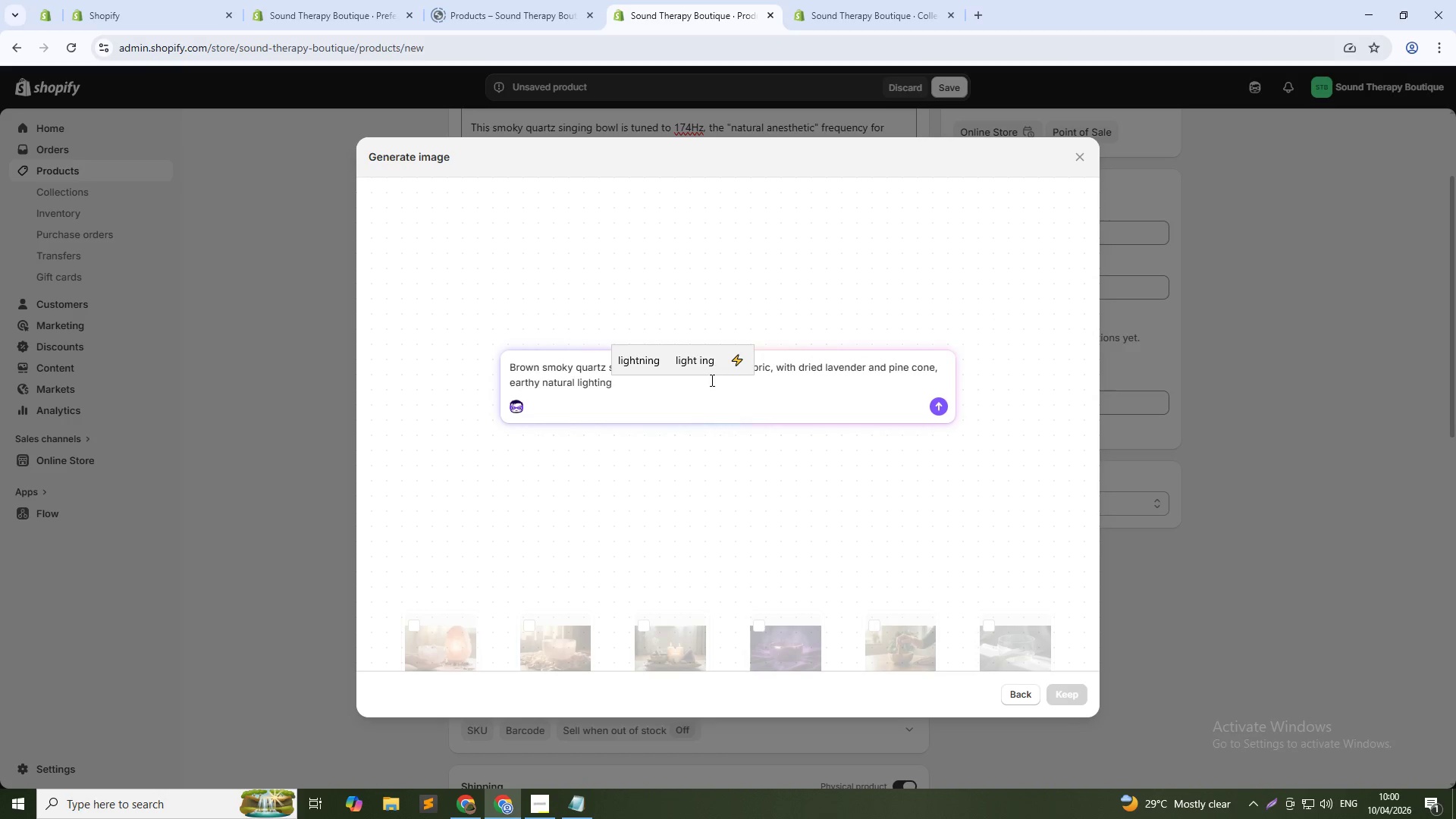 
key(Enter)
 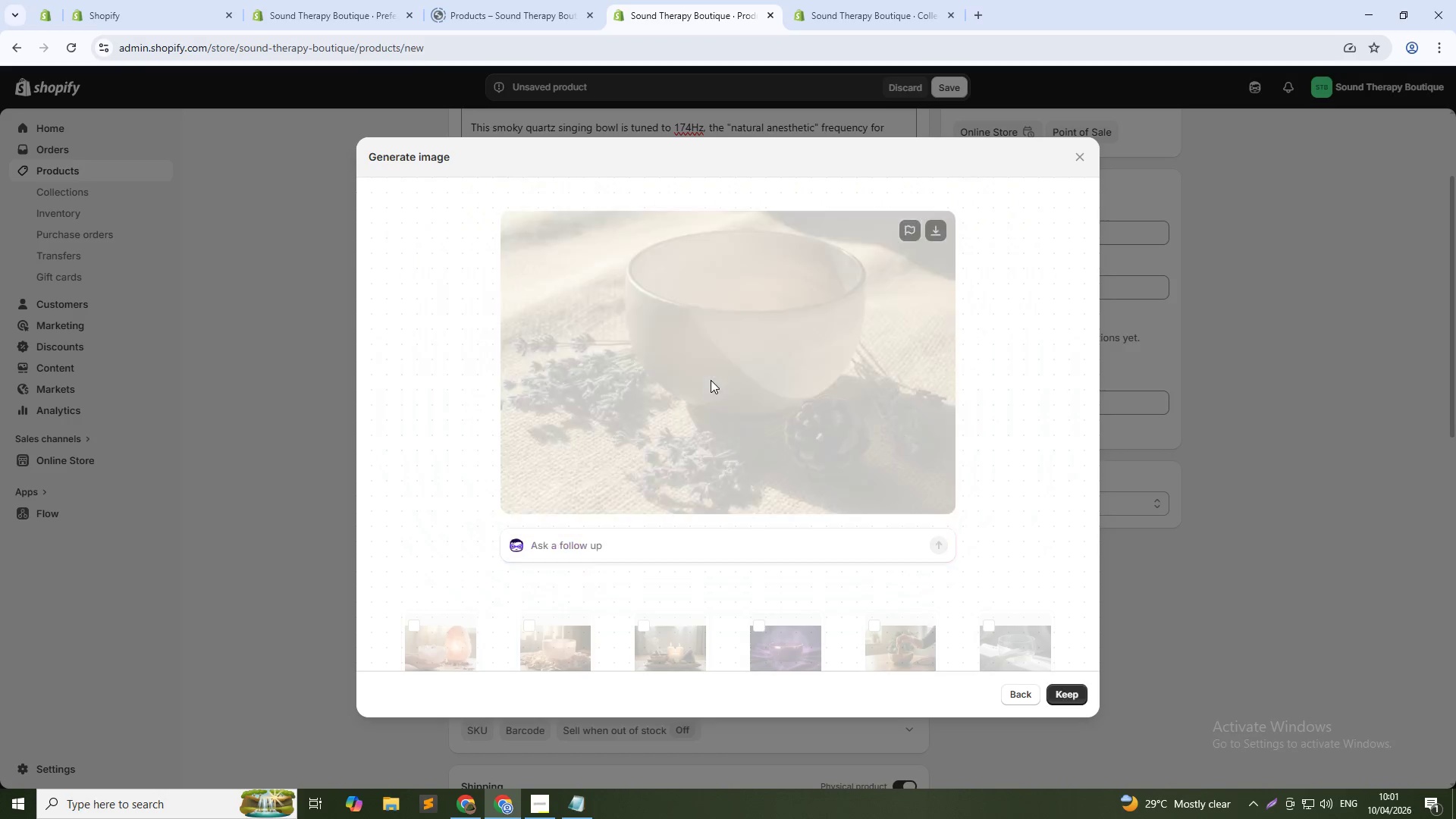 
wait(30.42)
 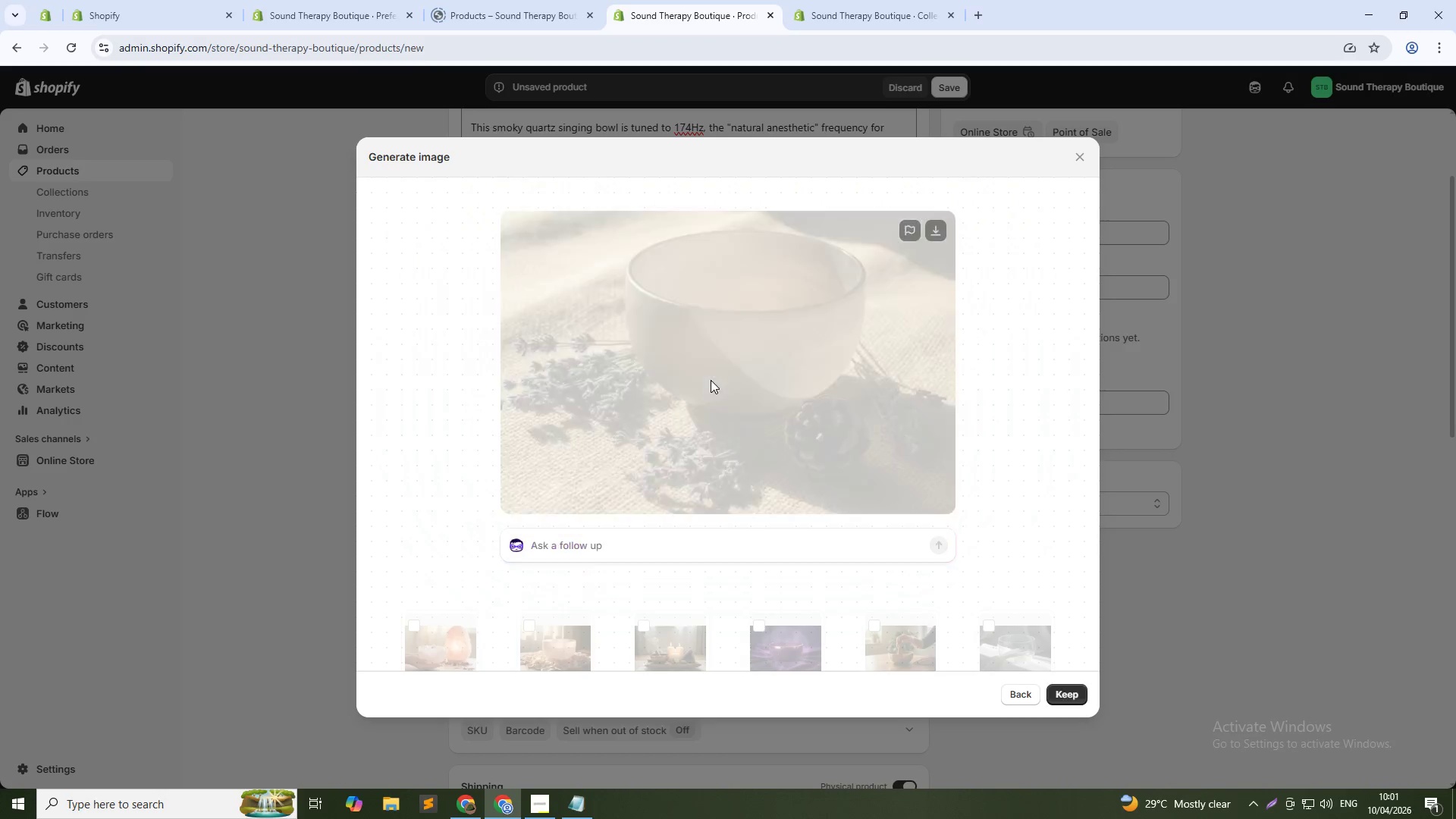 
left_click([1067, 694])
 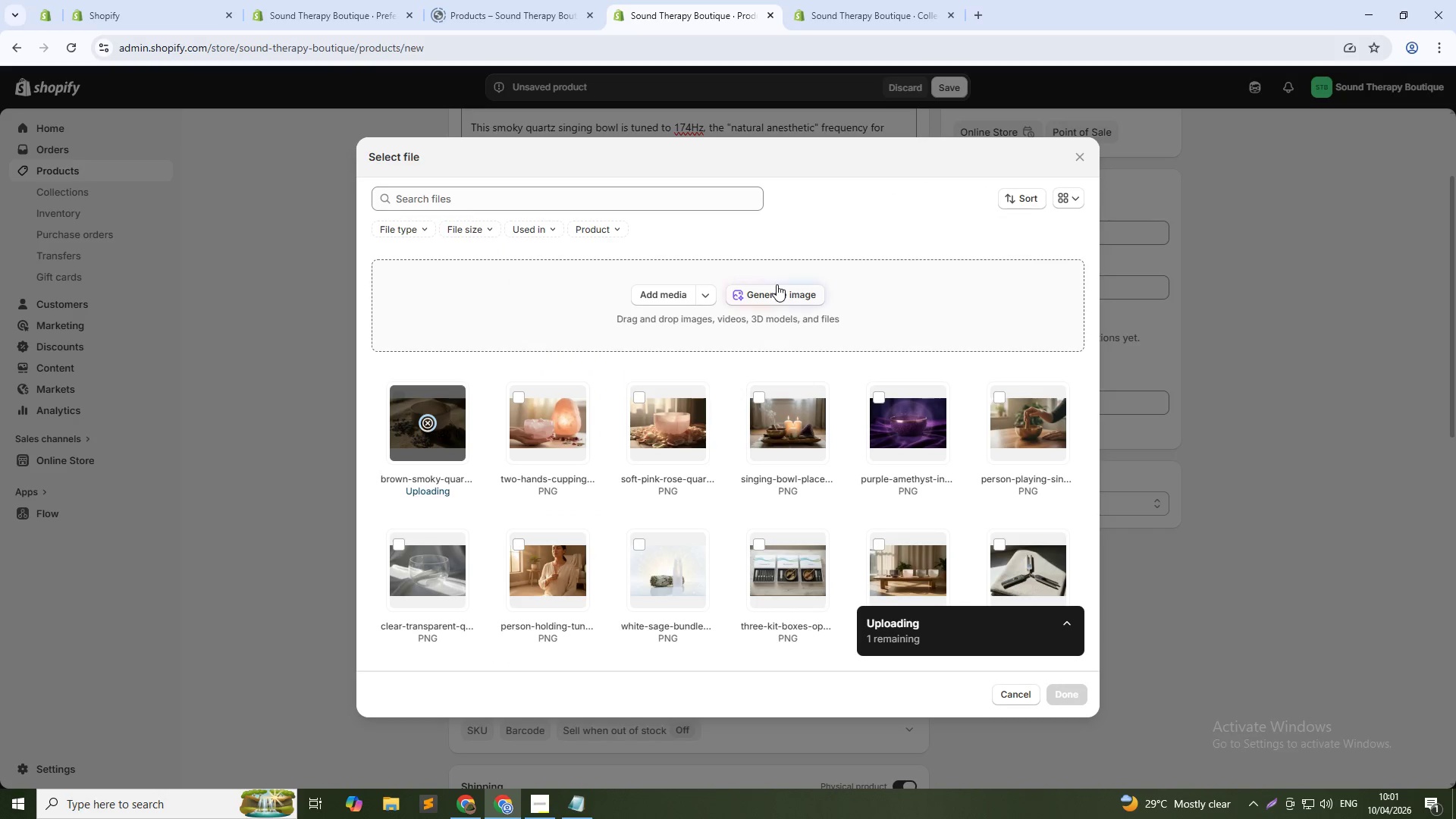 
left_click([779, 289])
 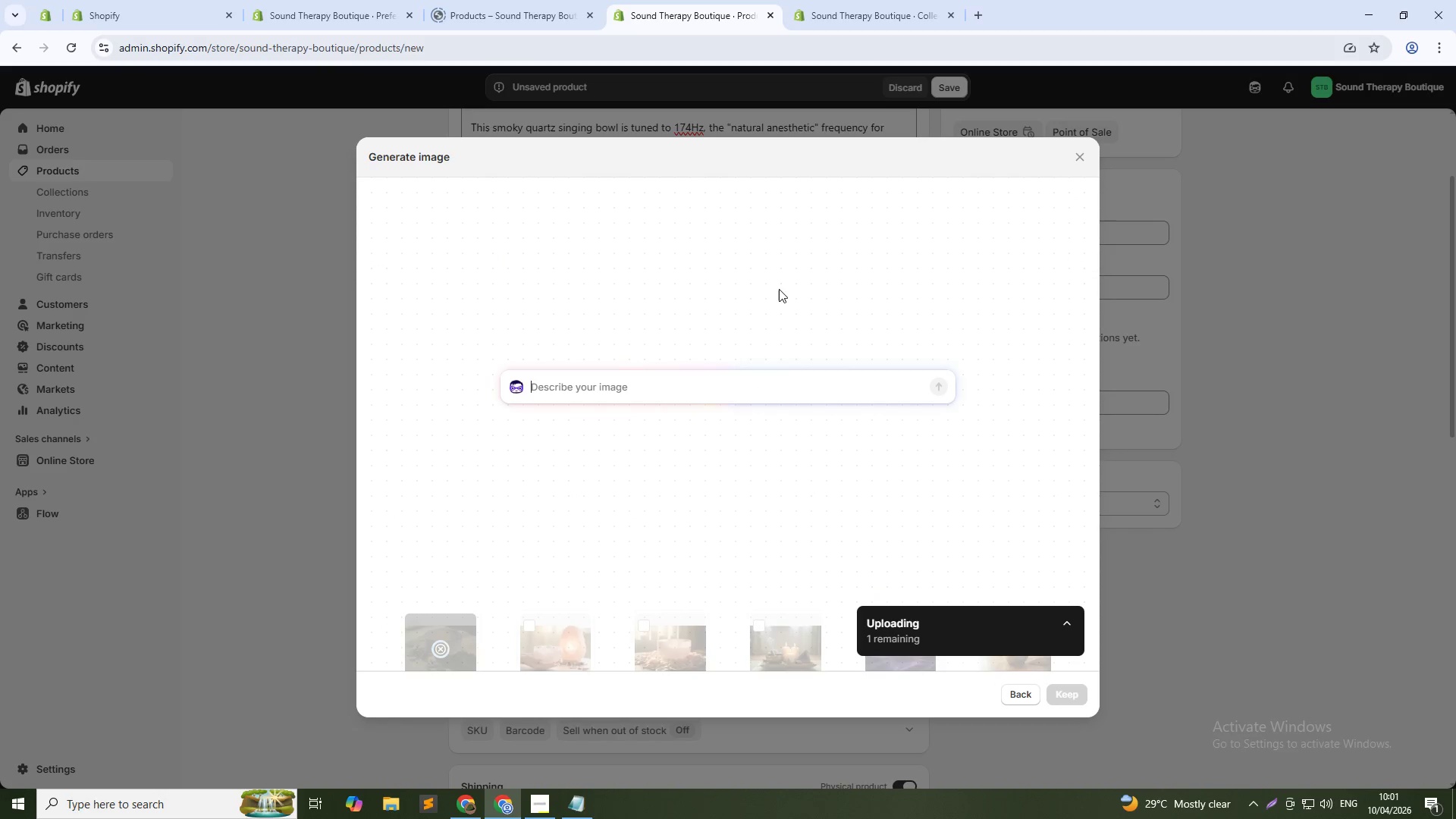 
key(Alt+AltLeft)
 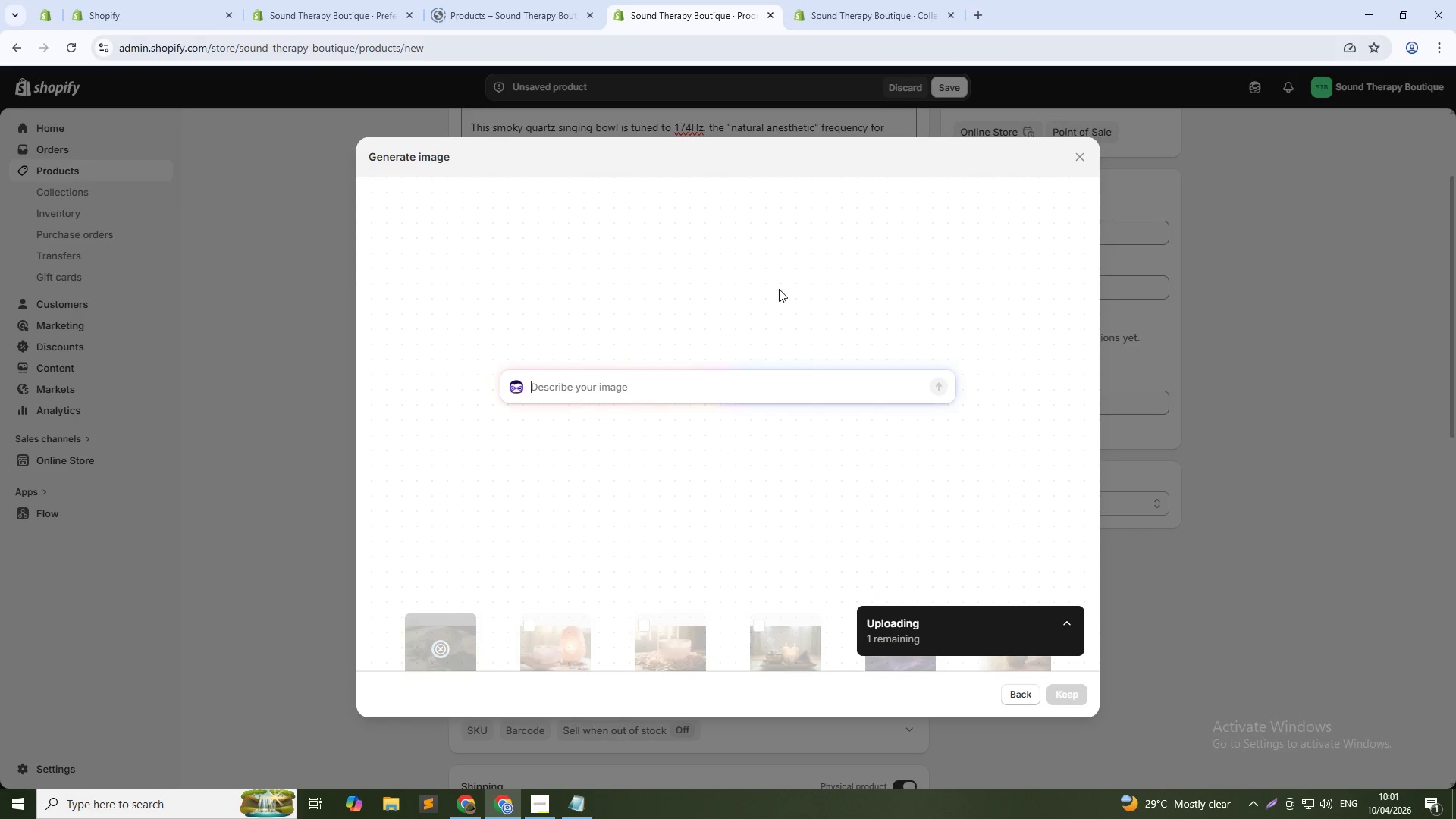 
key(Alt+Tab)